 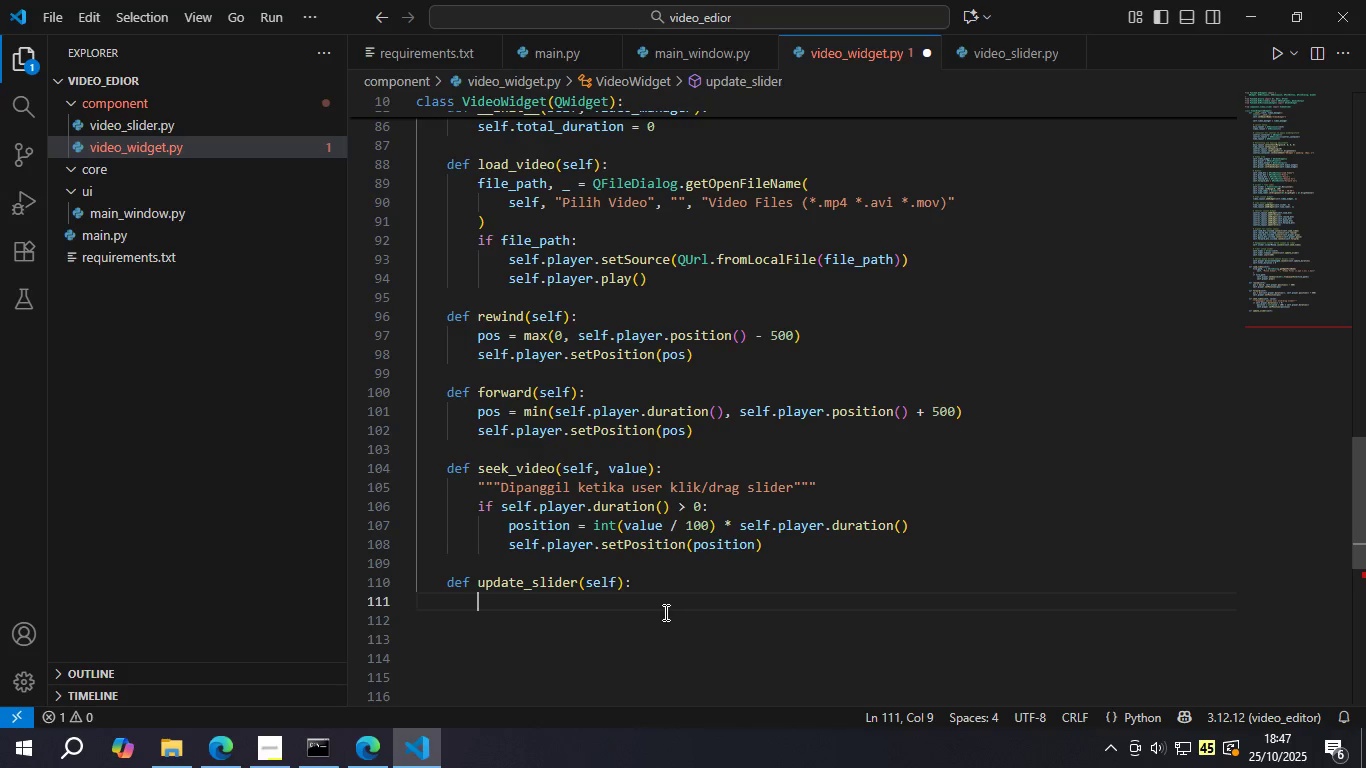 
type("""Dipanggil ketika timer )
 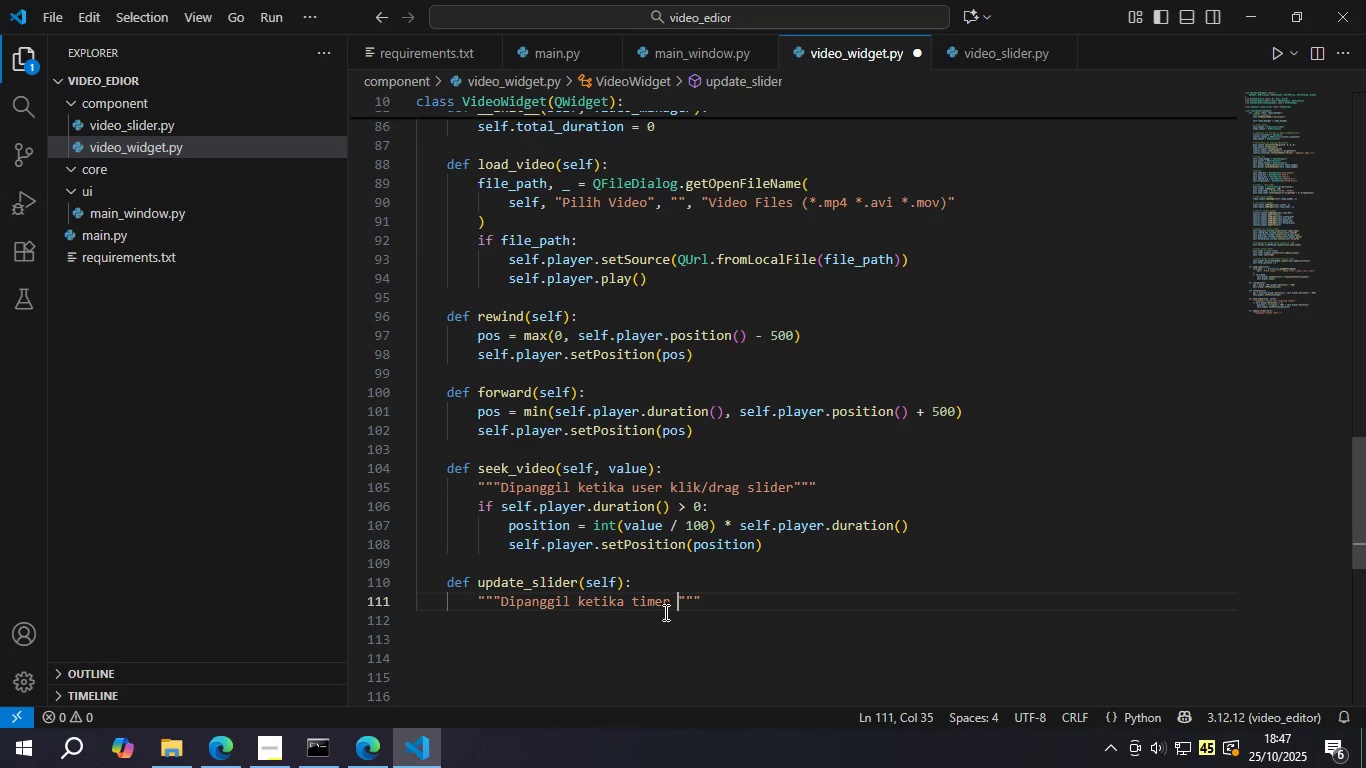 
wait(5.78)
 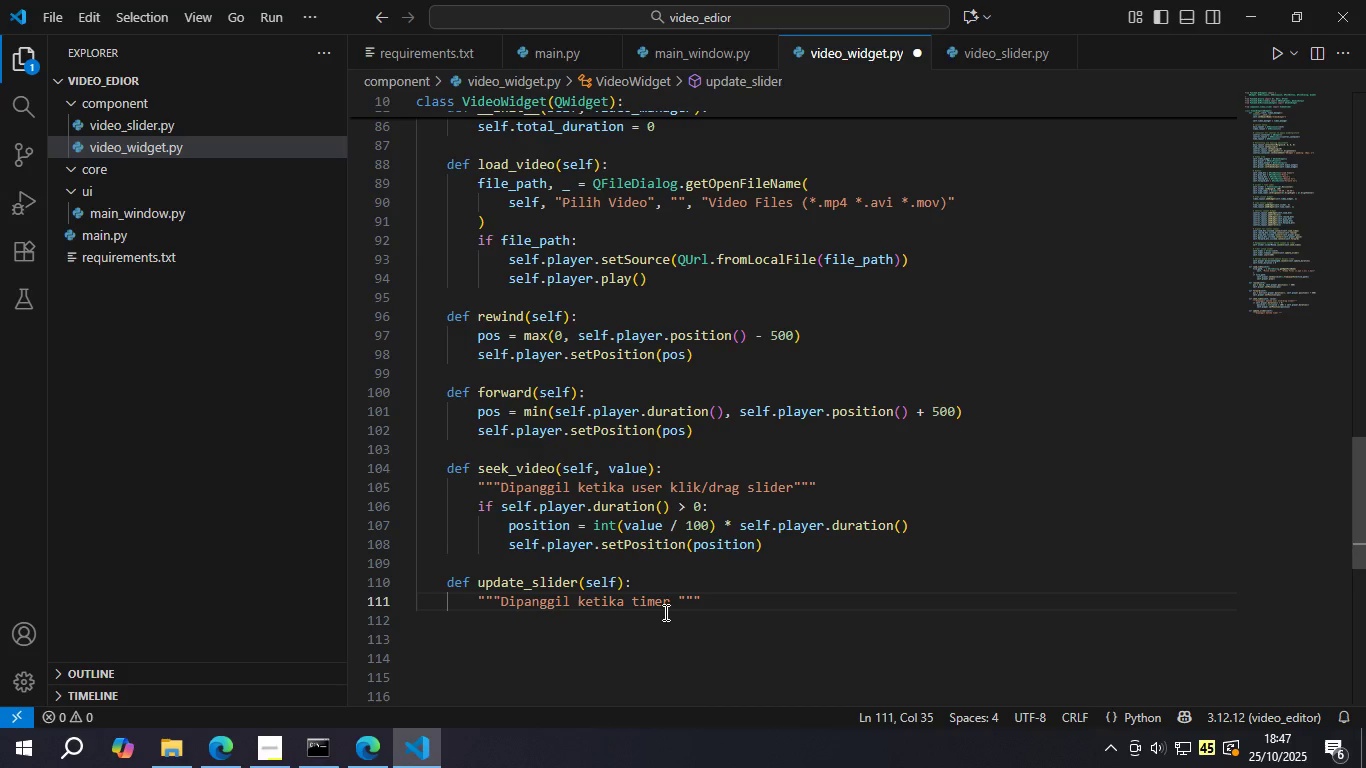 
hold_key(key=Backspace, duration=0.78)
 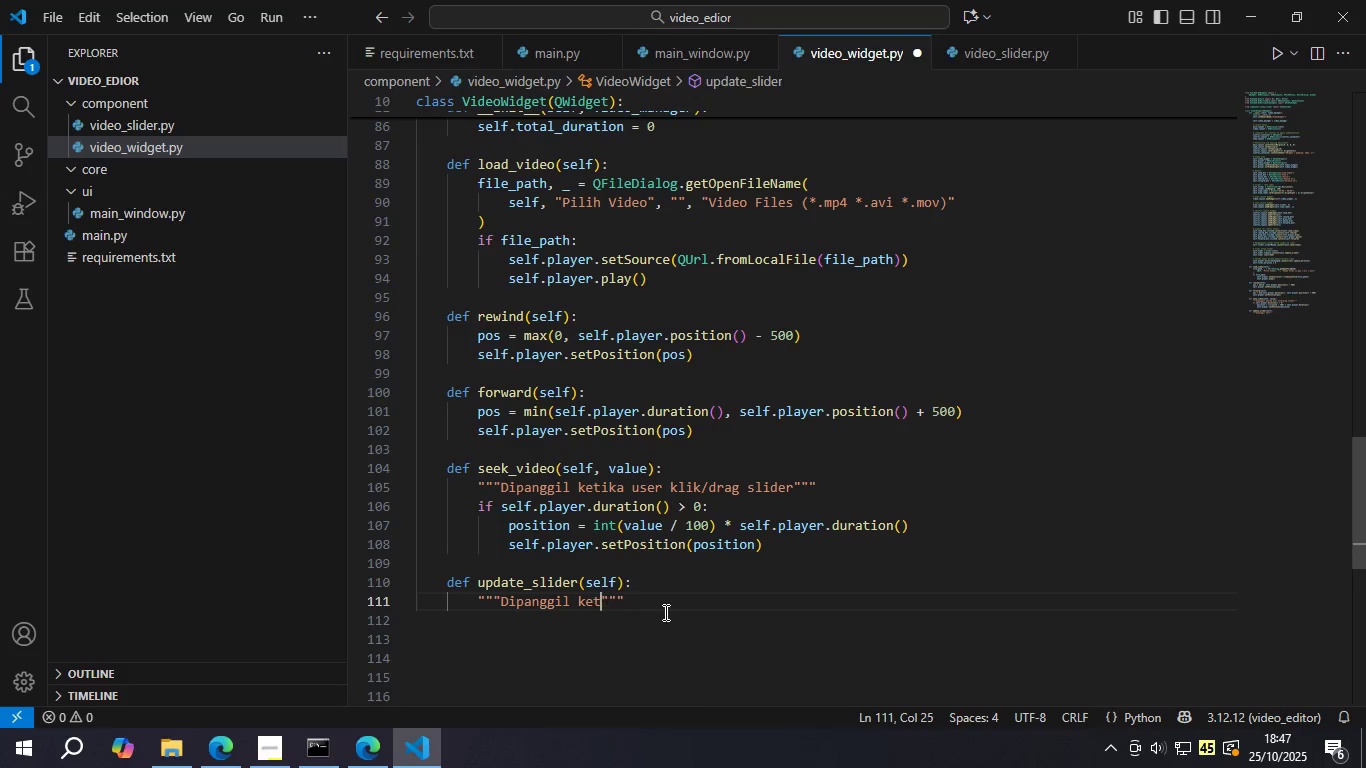 
key(Backspace)
key(Backspace)
key(Backspace)
key(Backspace)
type(oleh timer ketika update posisi di)
key(Backspace)
key(Backspace)
type(silder dan time labe)
 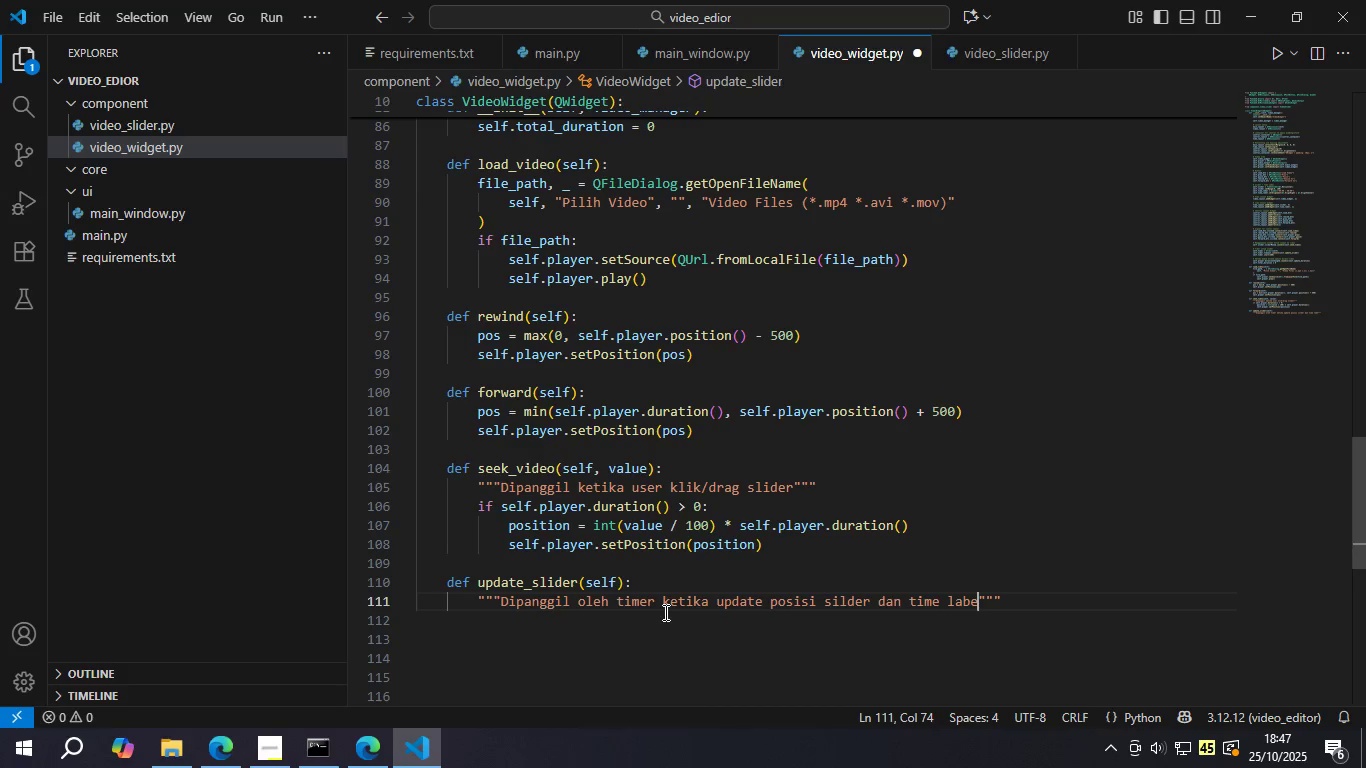 
key(ArrowRight)
 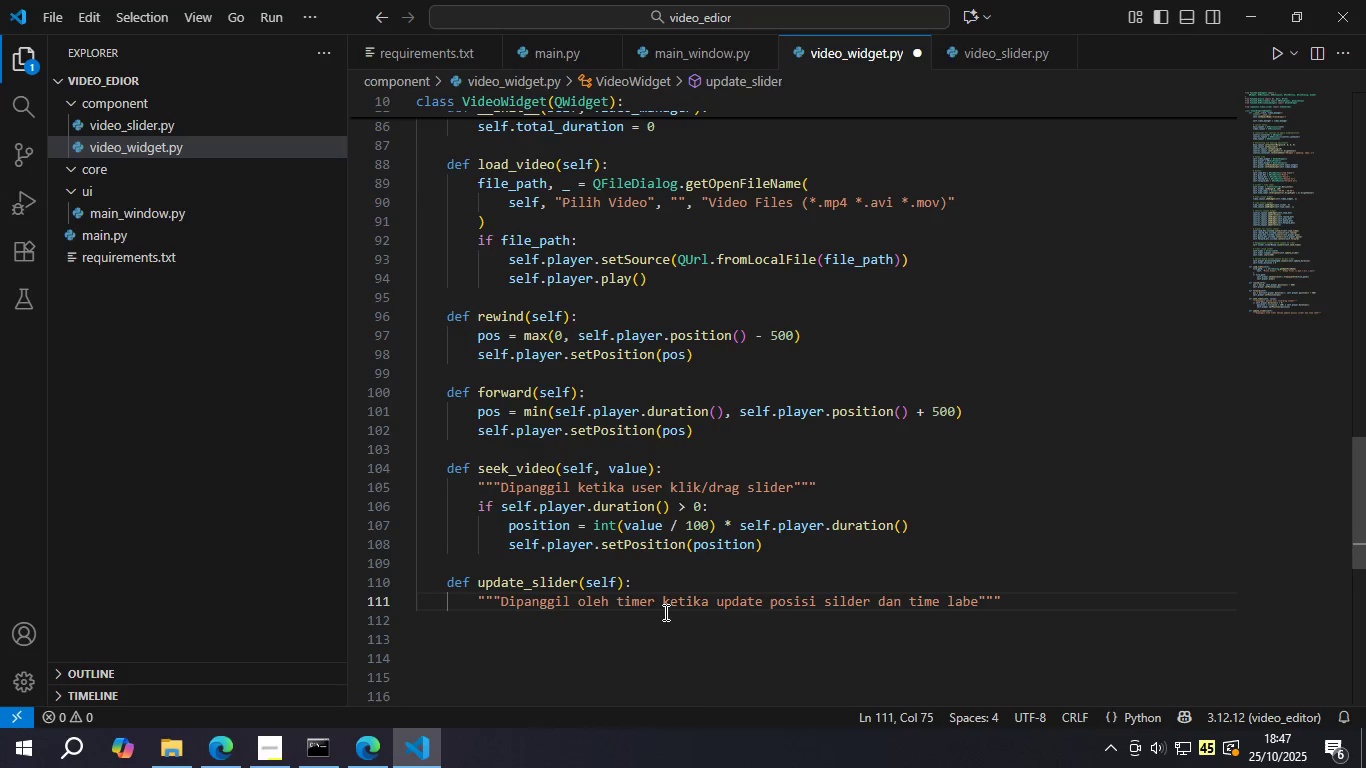 
key(ArrowLeft)
 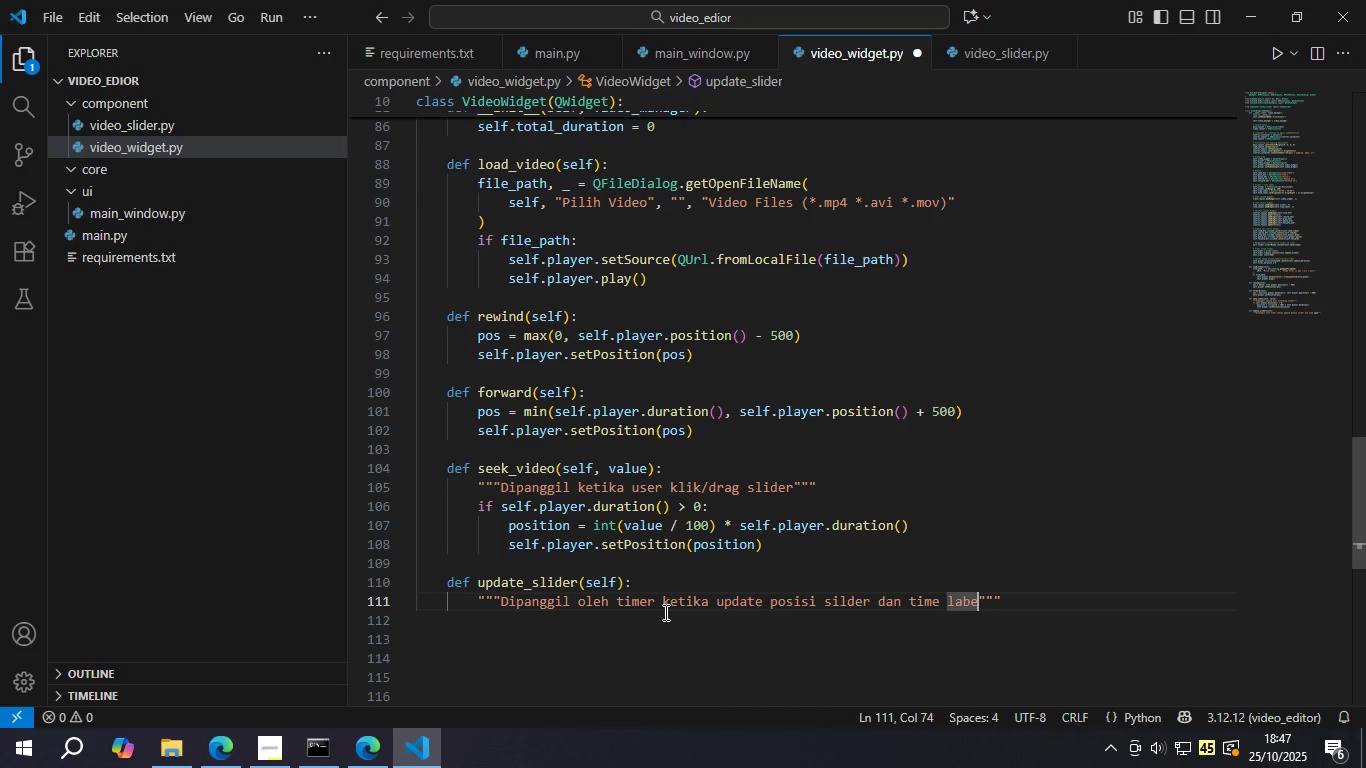 
key(L)
 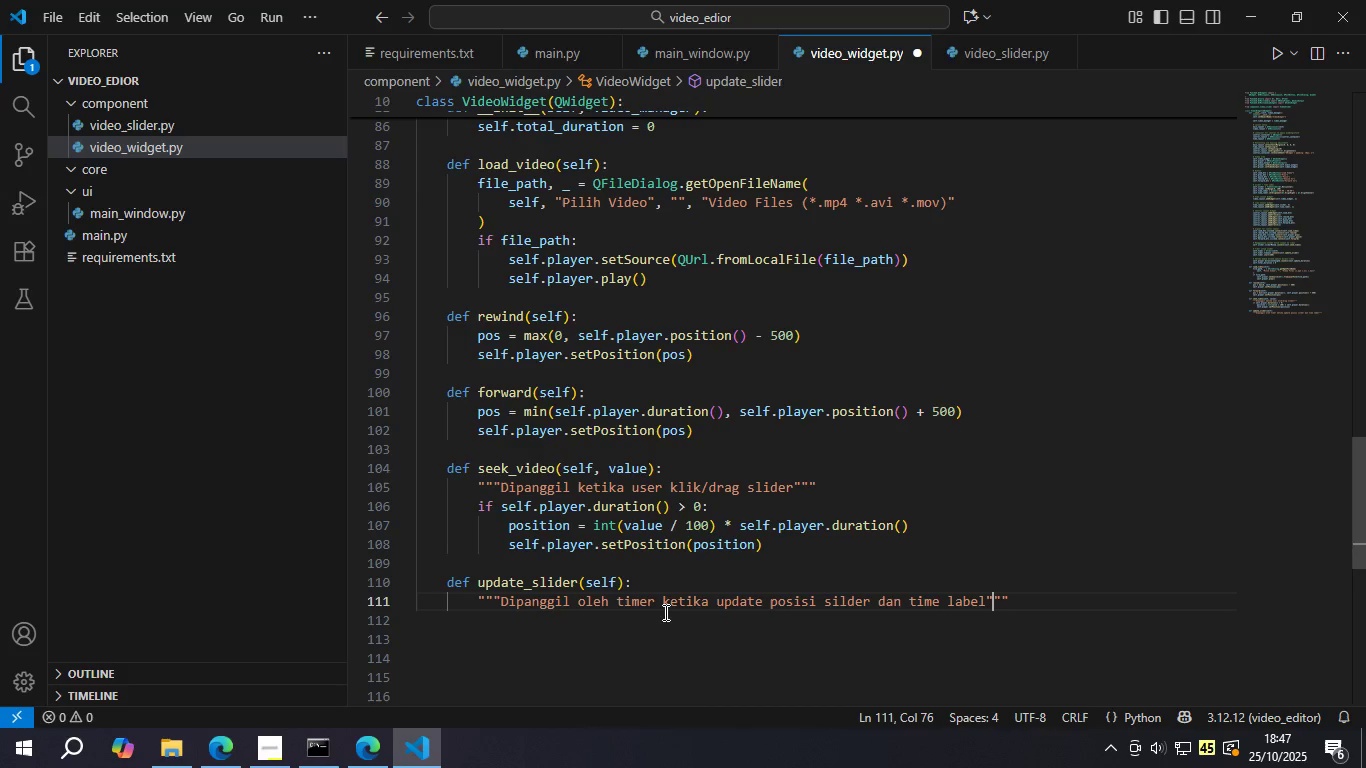 
key(ArrowRight)
 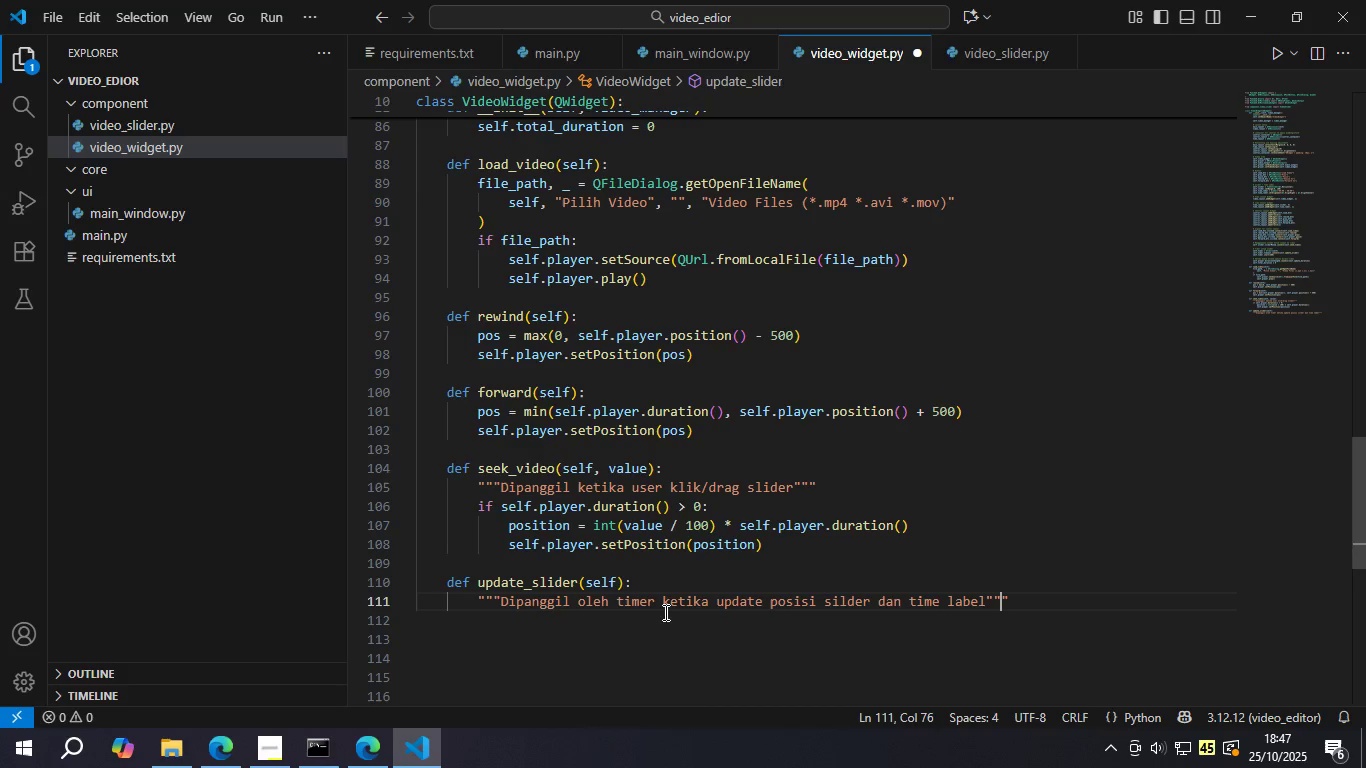 
key(ArrowRight)
 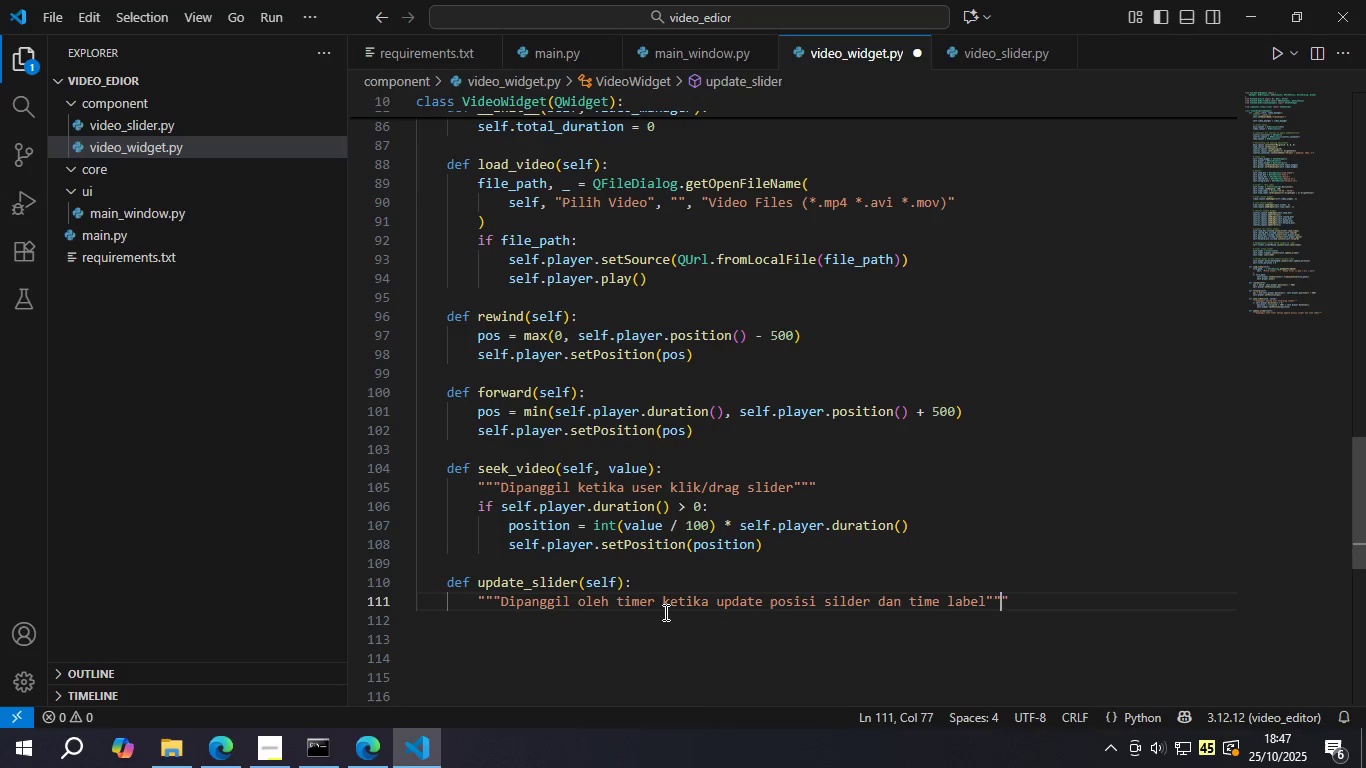 
key(ArrowRight)
 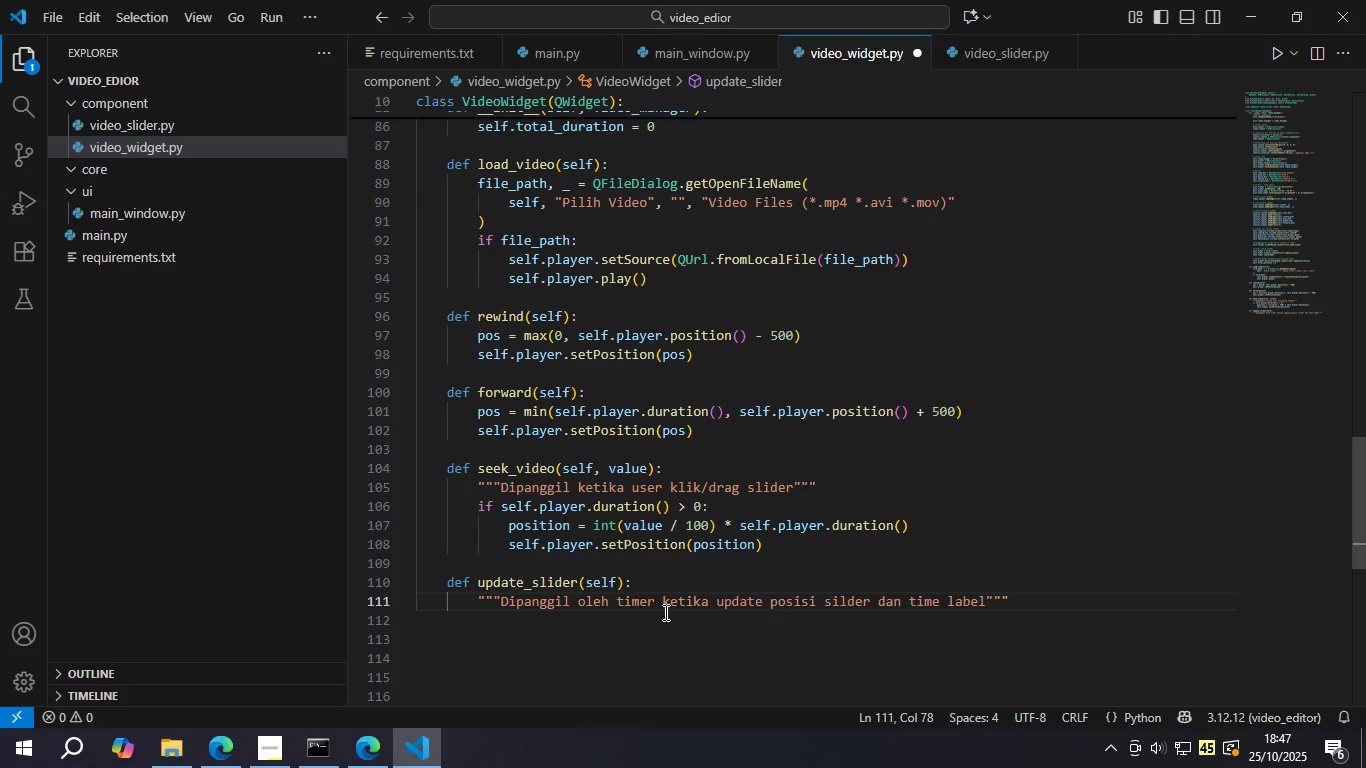 
key(Enter)
 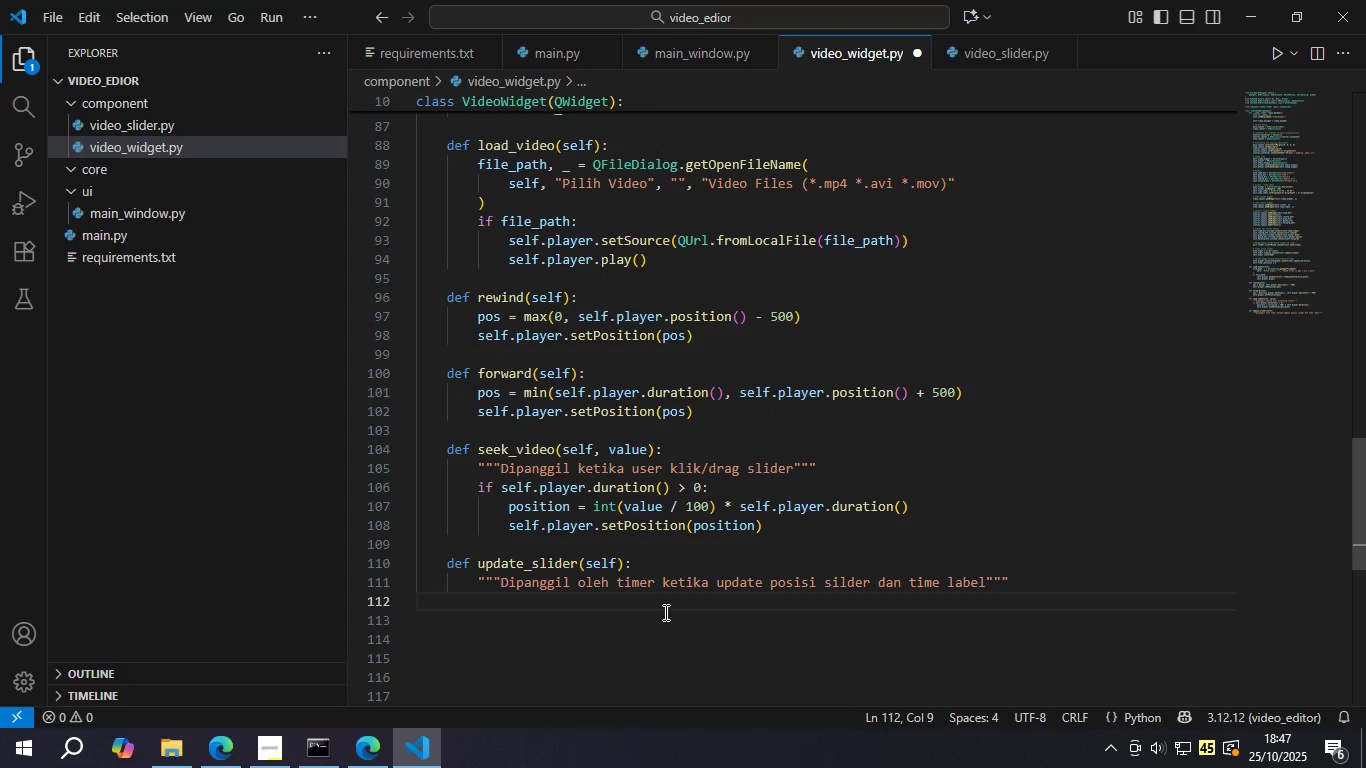 
type(dur = self.plaer.)
key(Backspace)
key(Backspace)
key(Backspace)
type(yer.durat)
 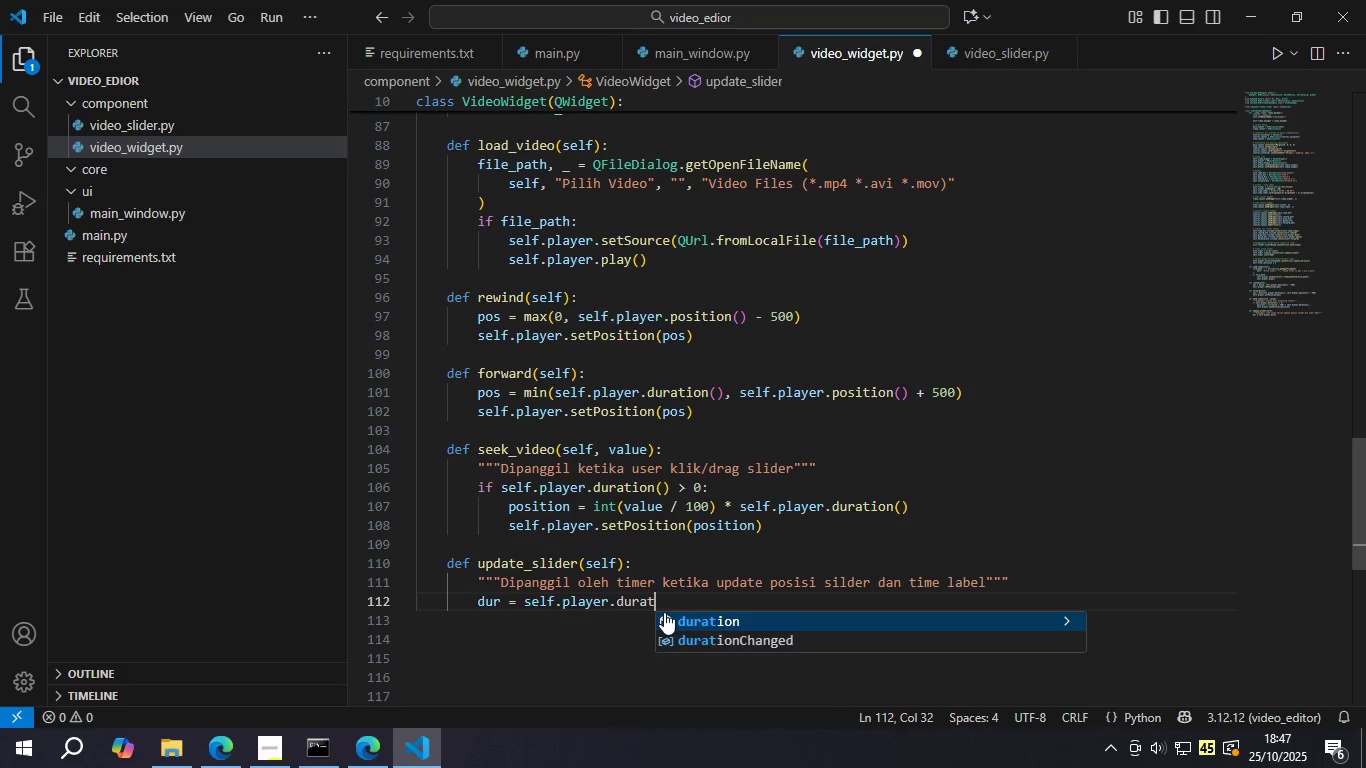 
key(Enter)
 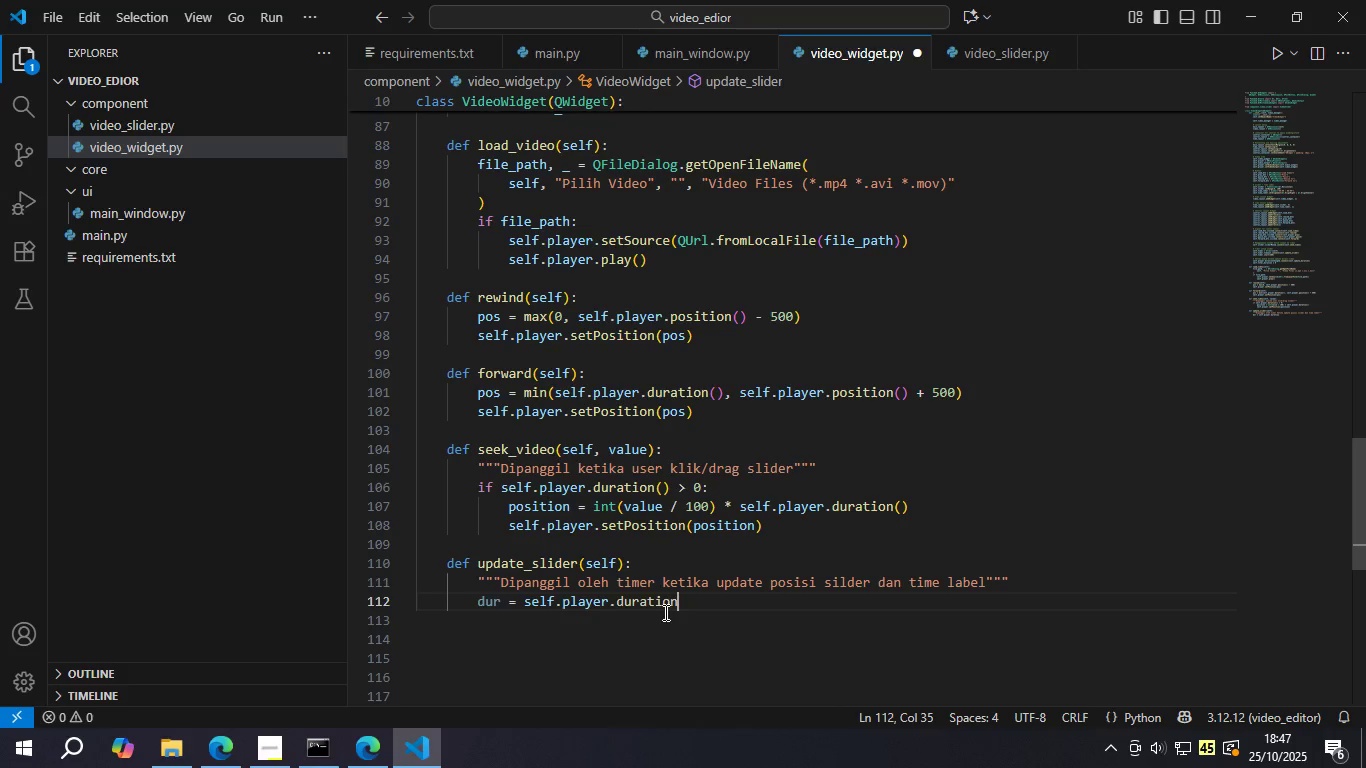 
key(Shift+9)
 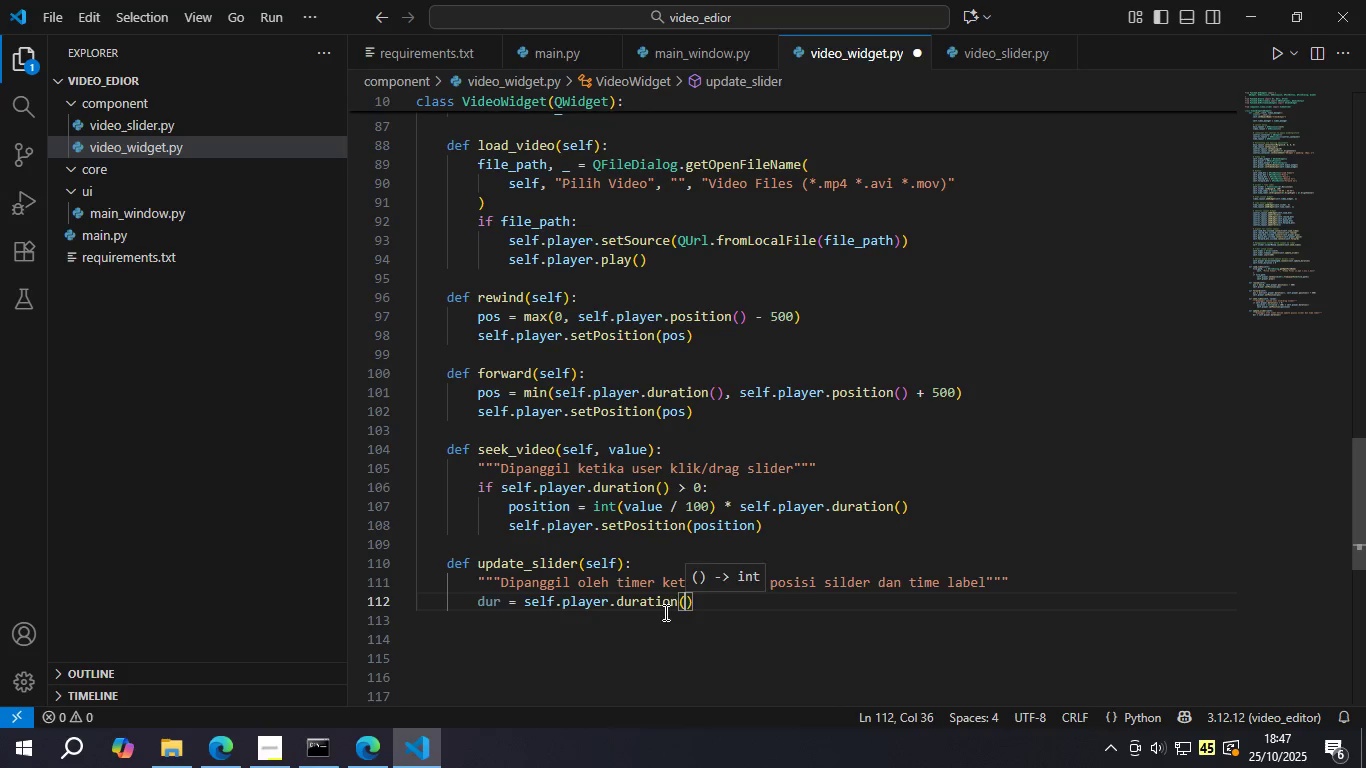 
key(ArrowRight)
 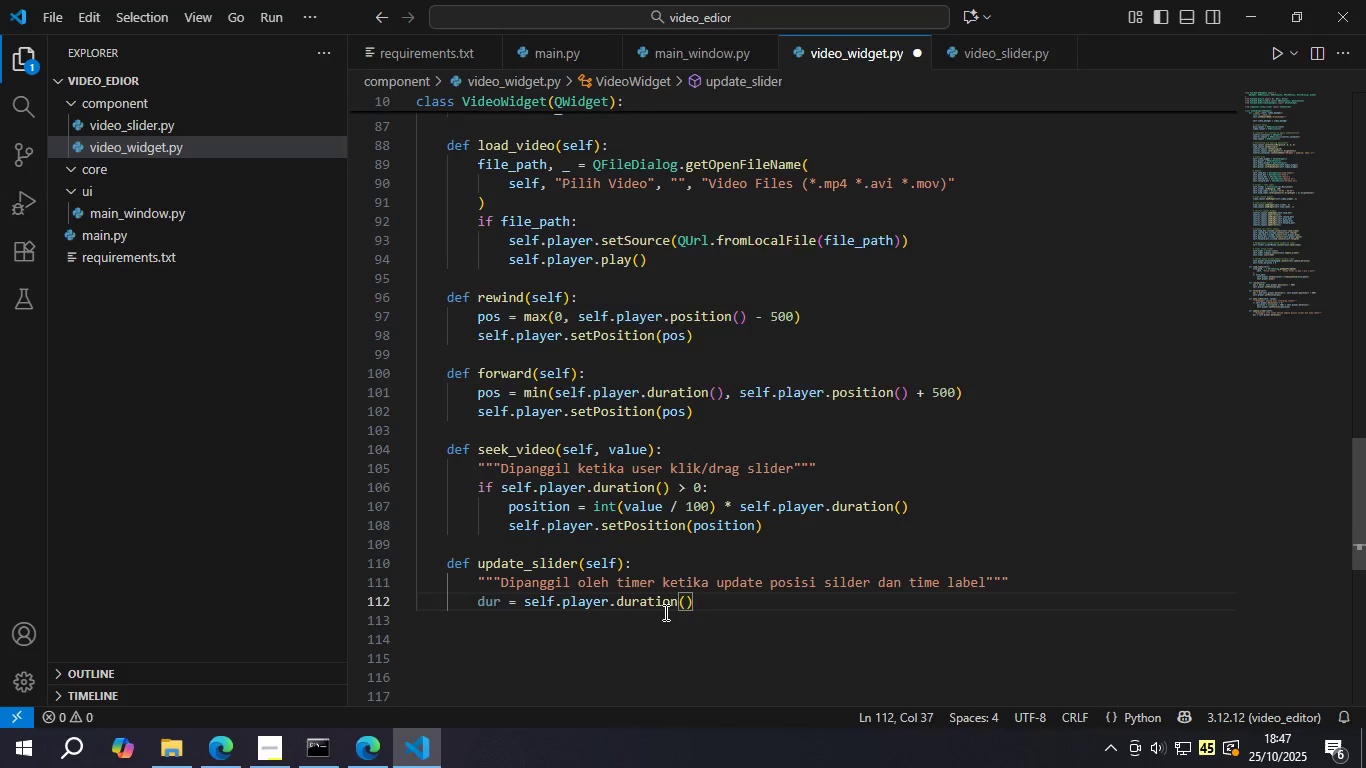 
key(Enter)
 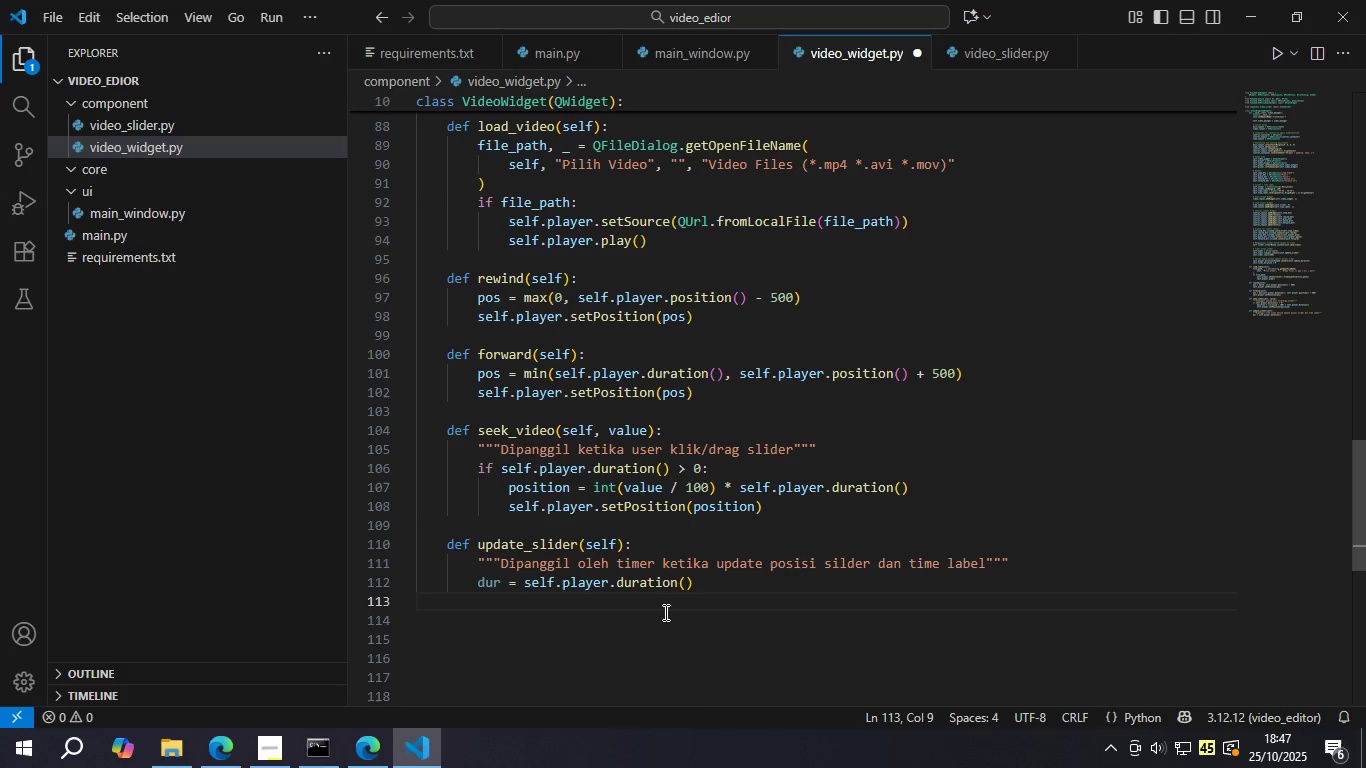 
type(if dur > 0:)
 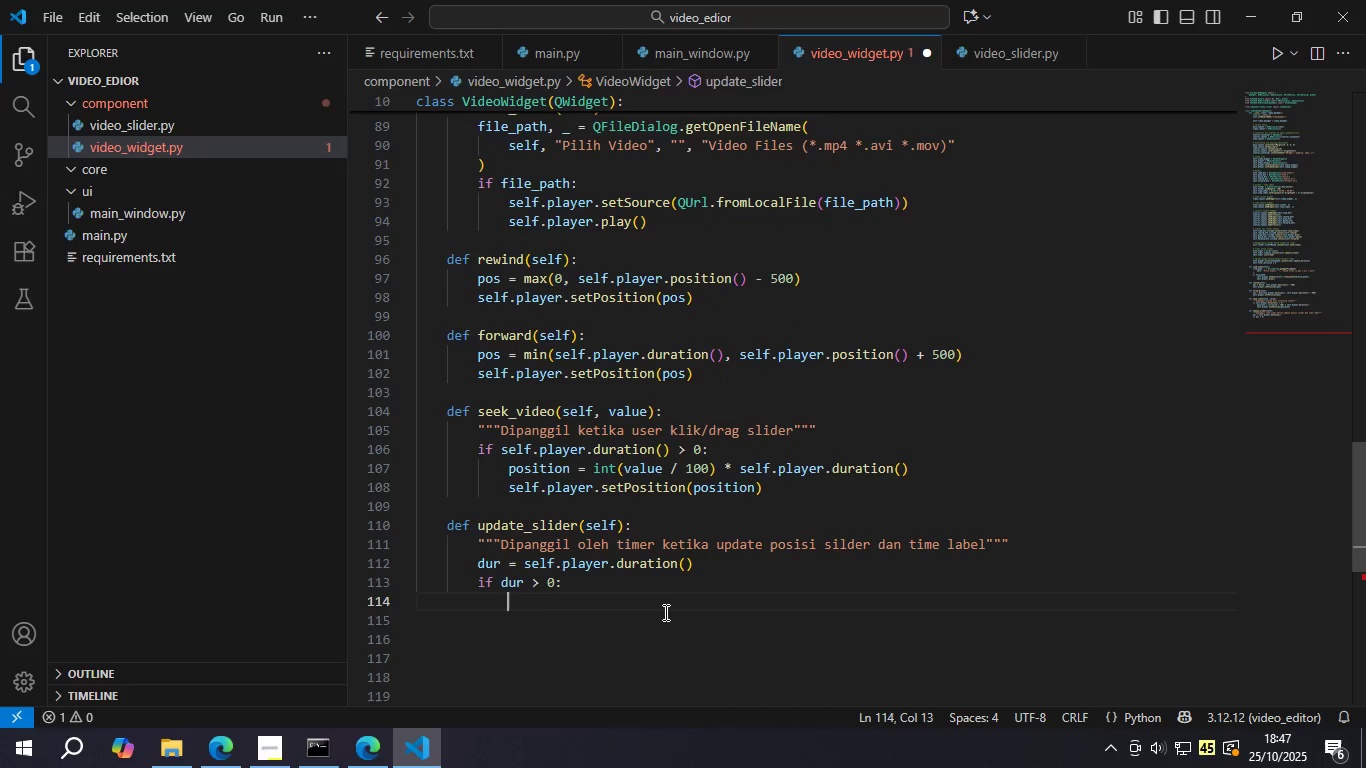 
 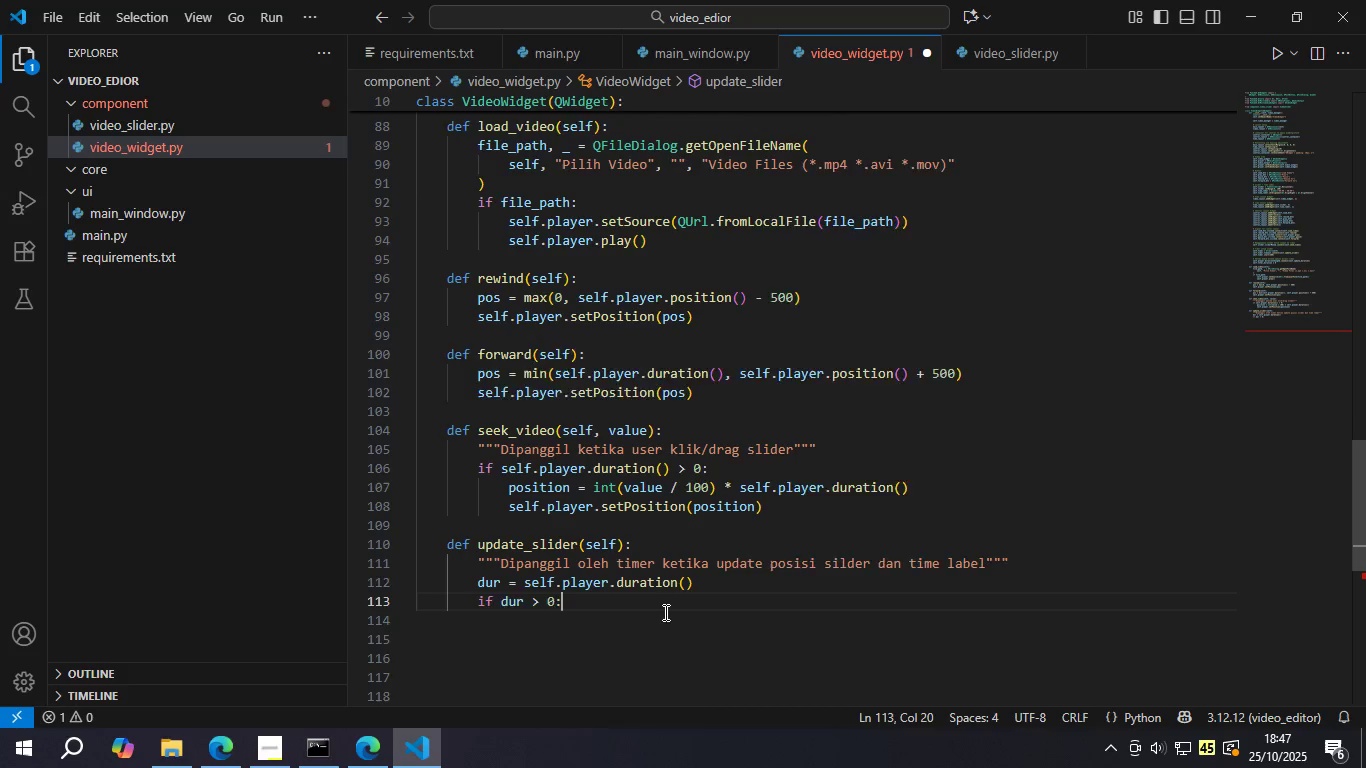 
key(Enter)
 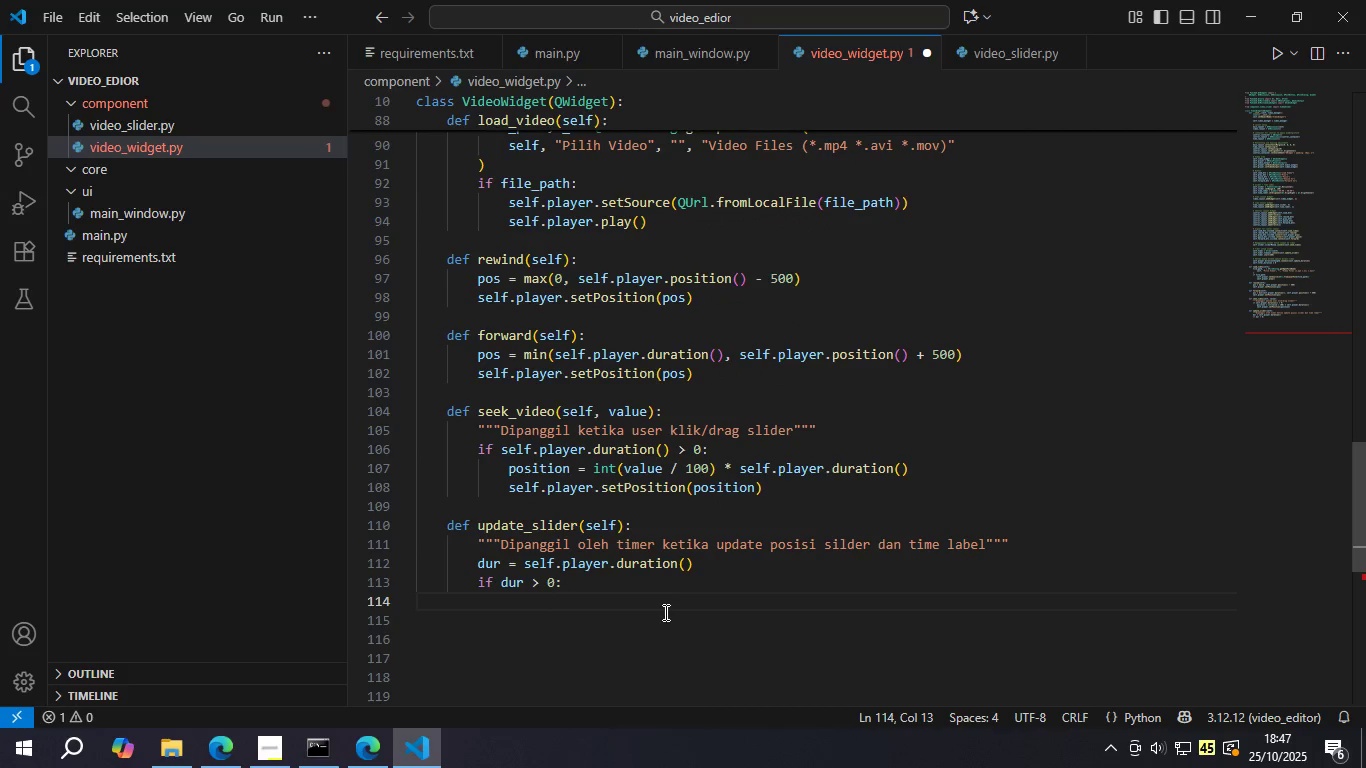 
type(pos = self.pla)
 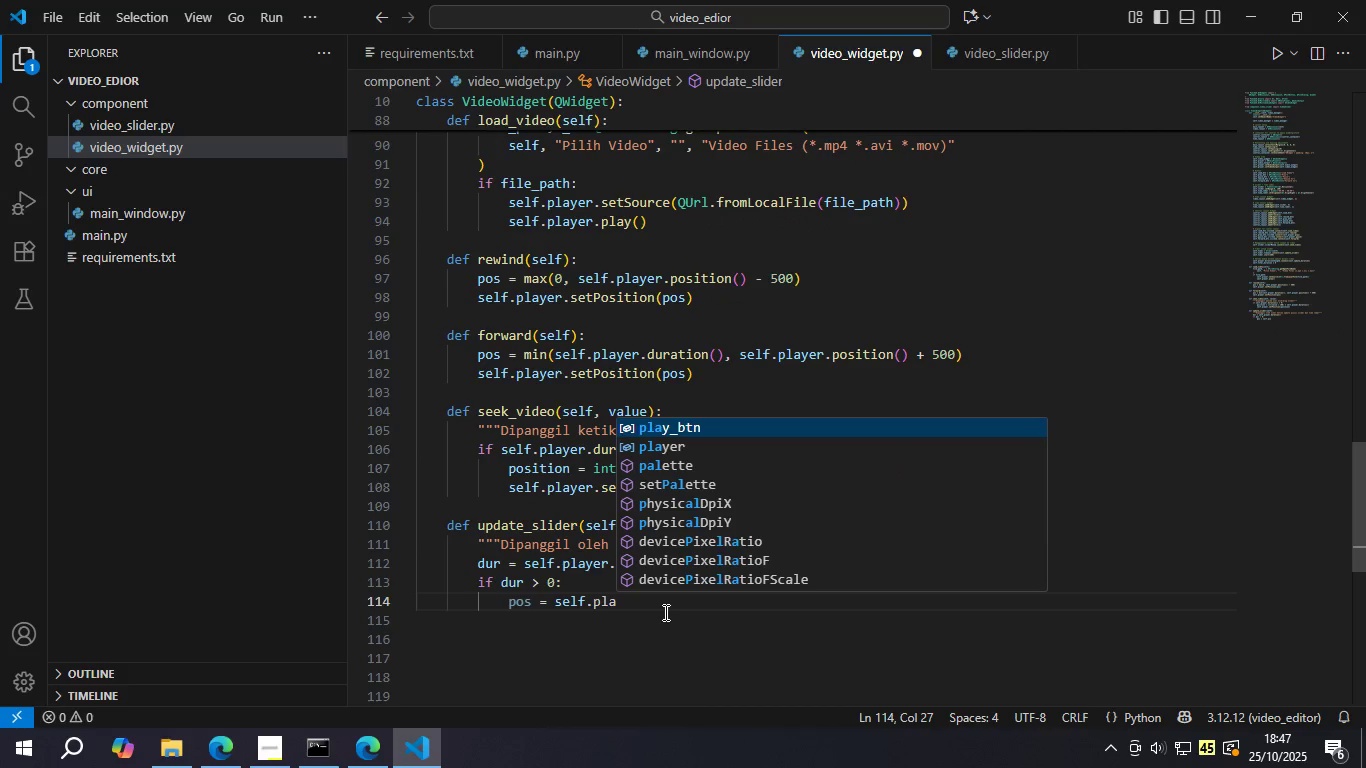 
key(ArrowDown)
 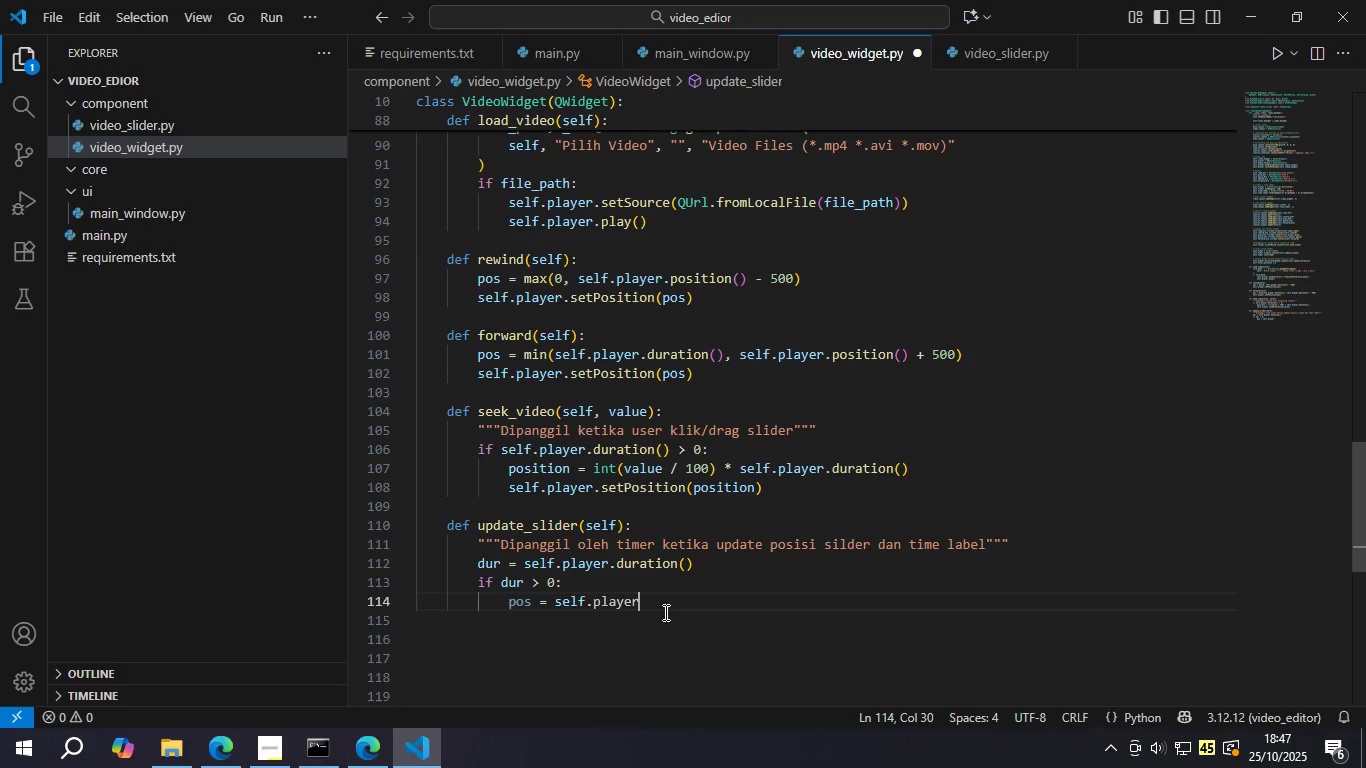 
key(Enter)
 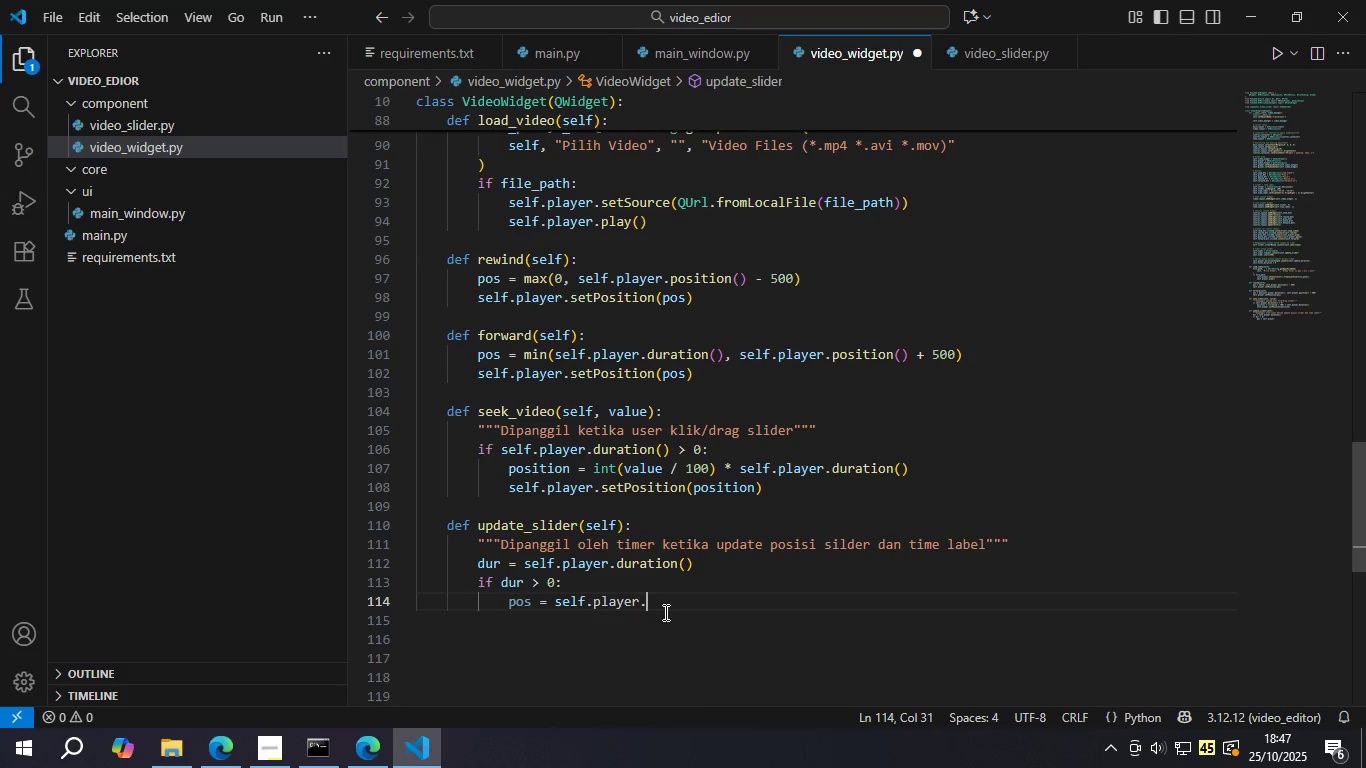 
type(.posi)
 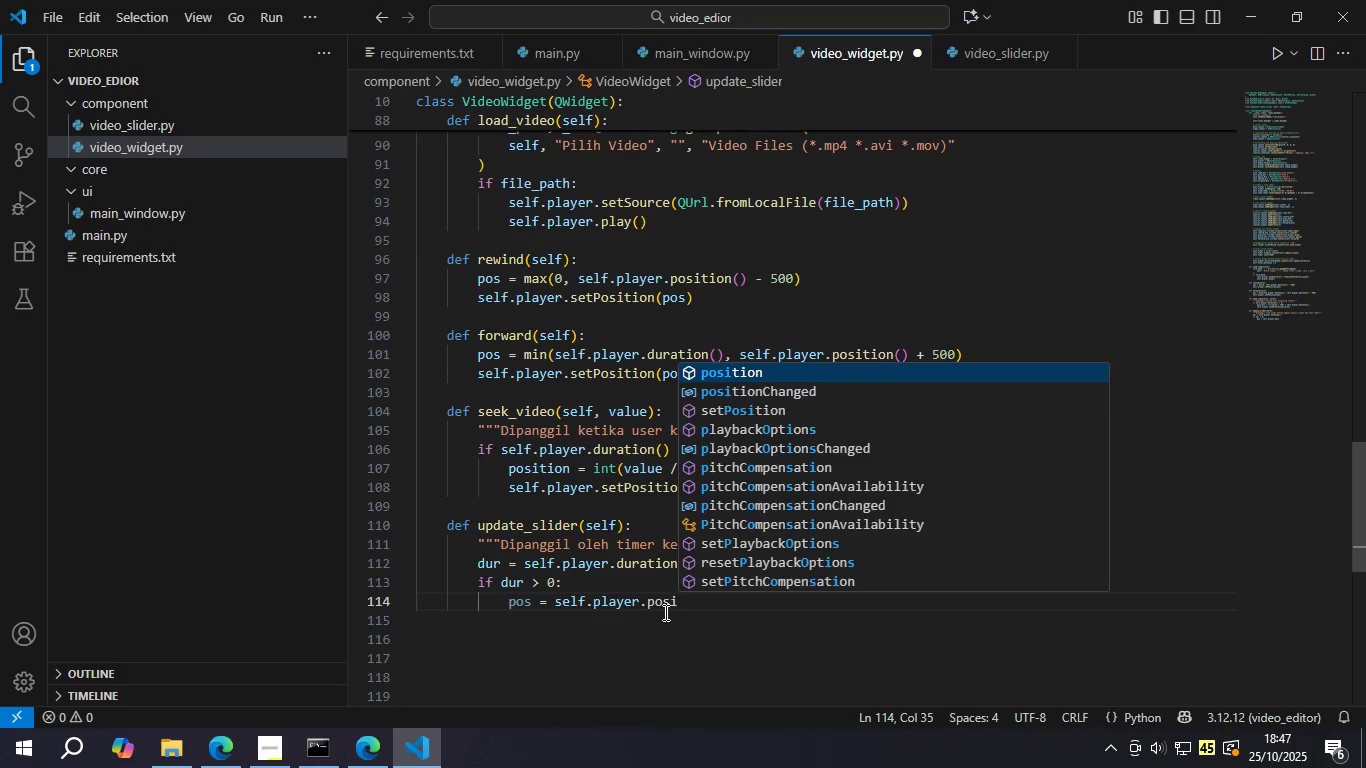 
key(Enter)
 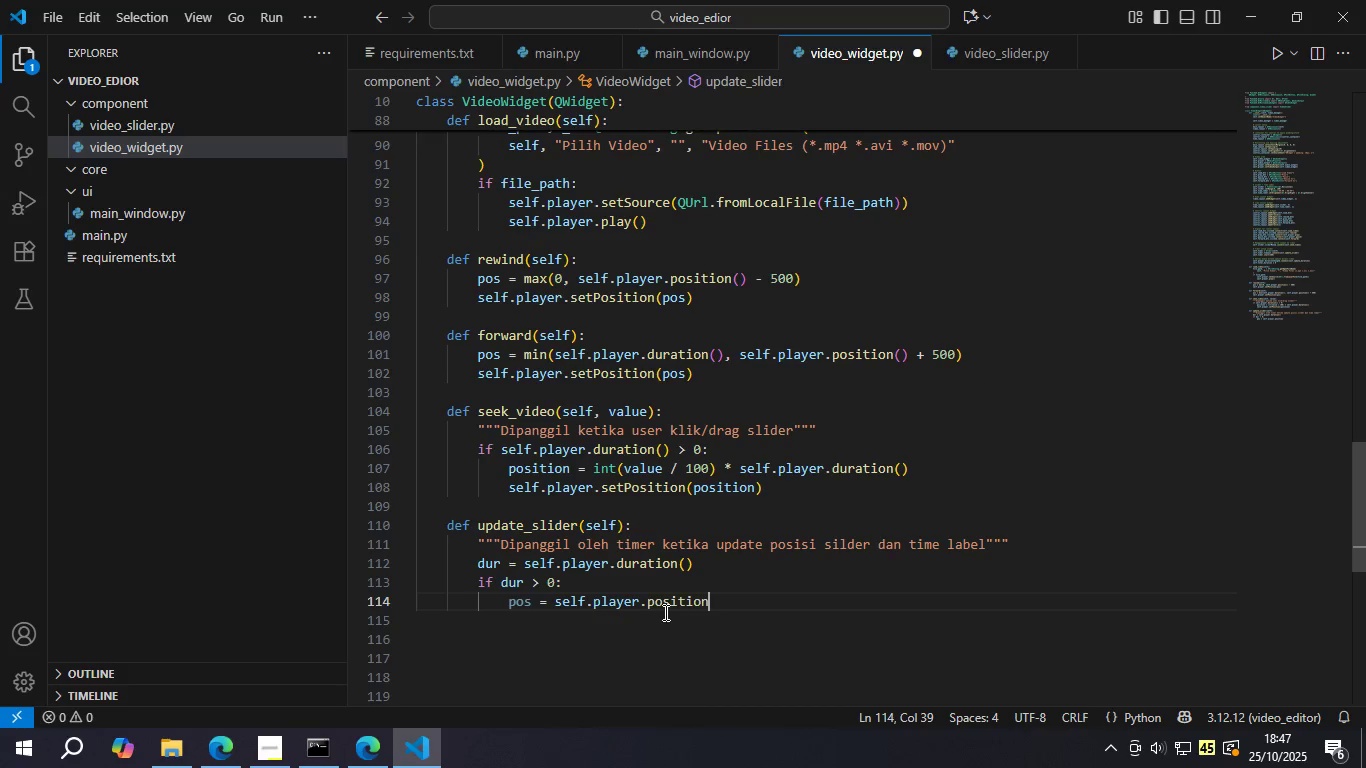 
key(Shift+ShiftLeft)
 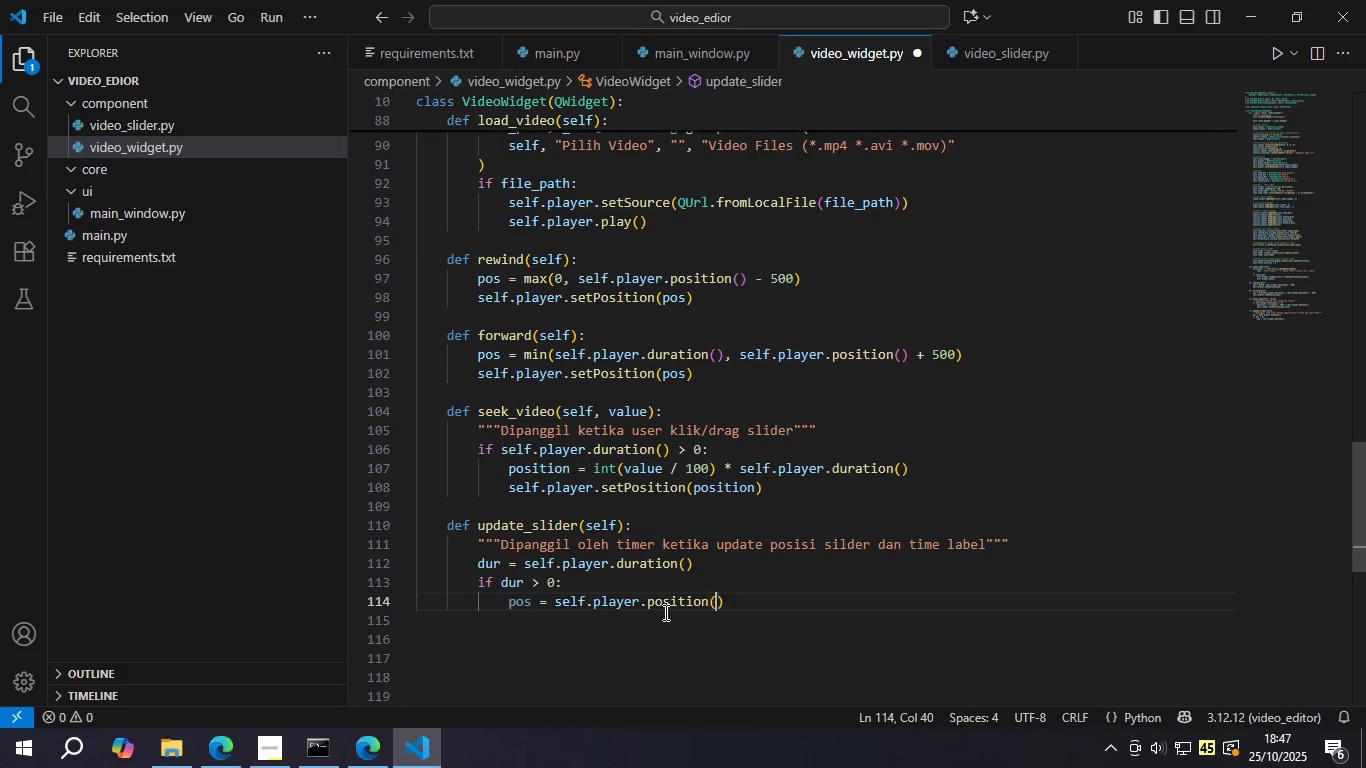 
key(Shift+9)
 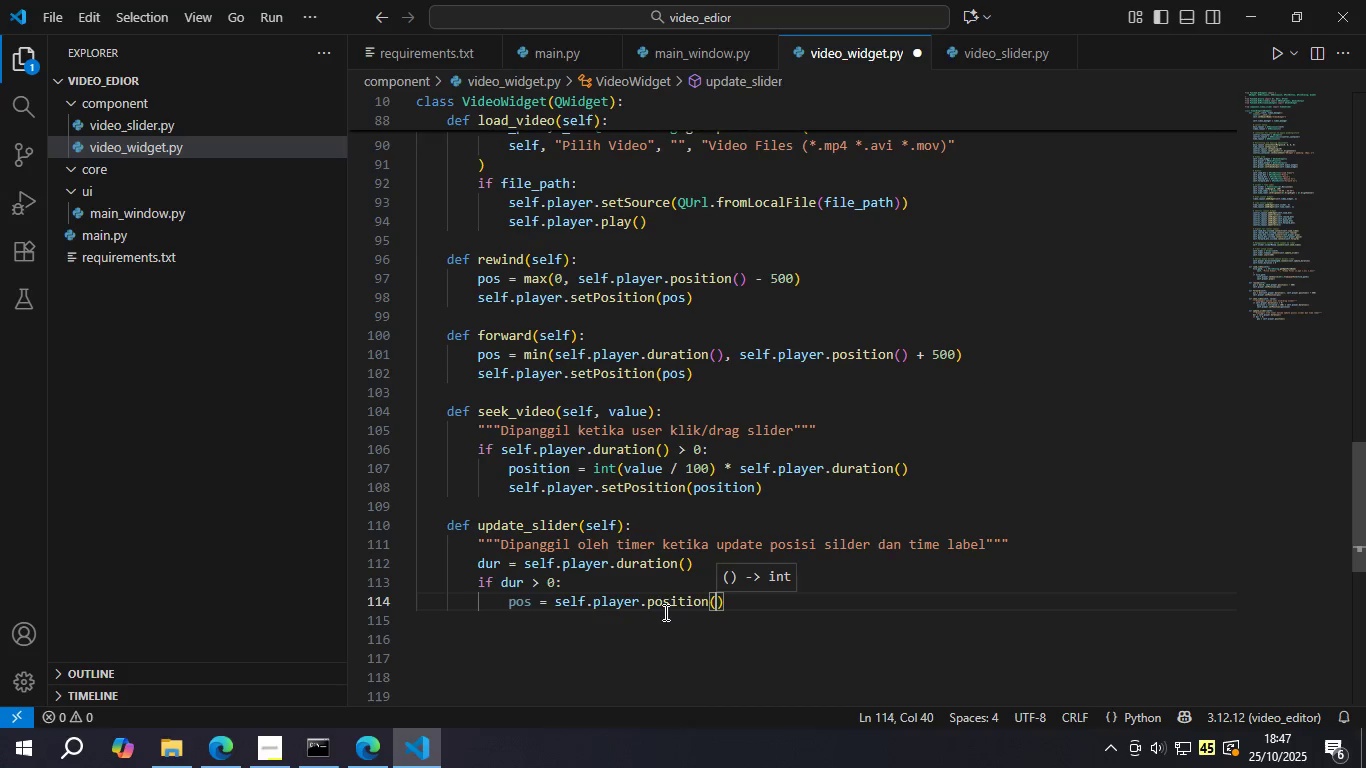 
key(ArrowRight)
 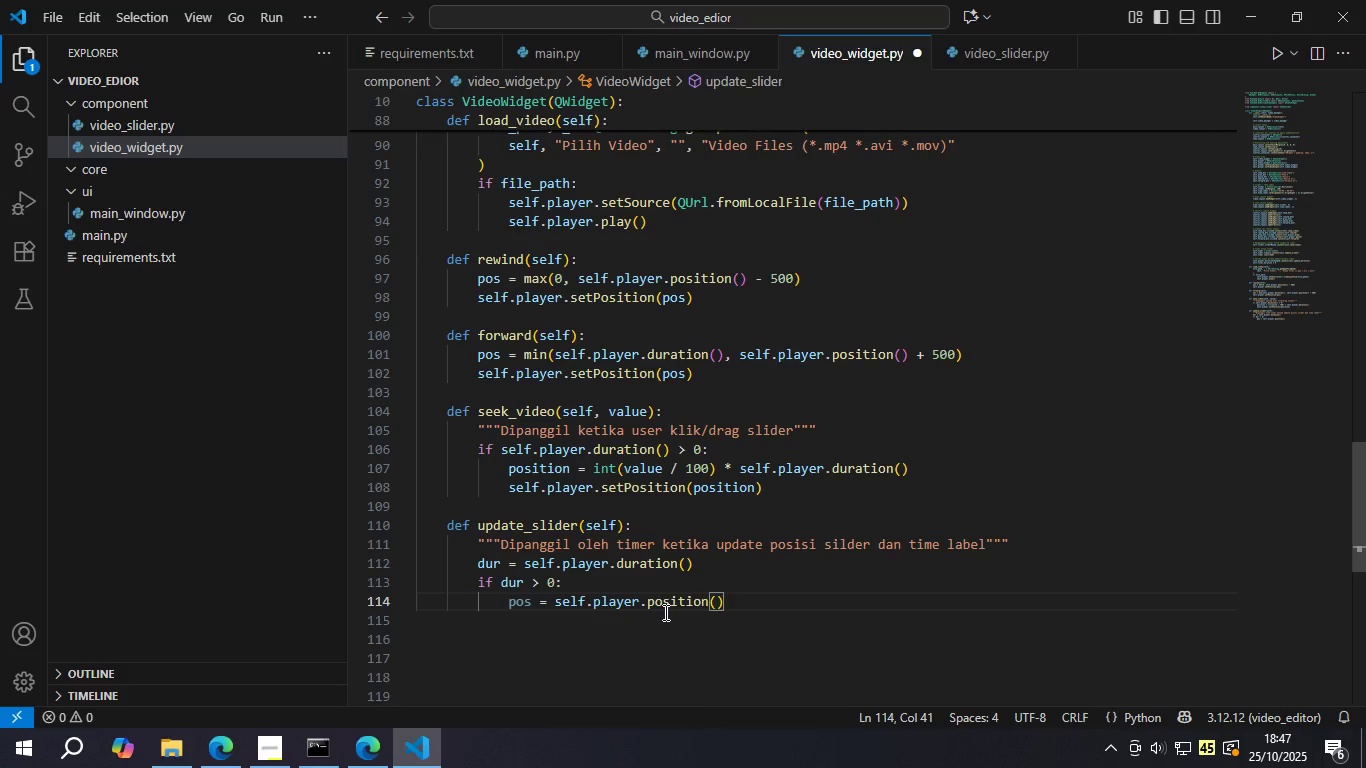 
key(Enter)
 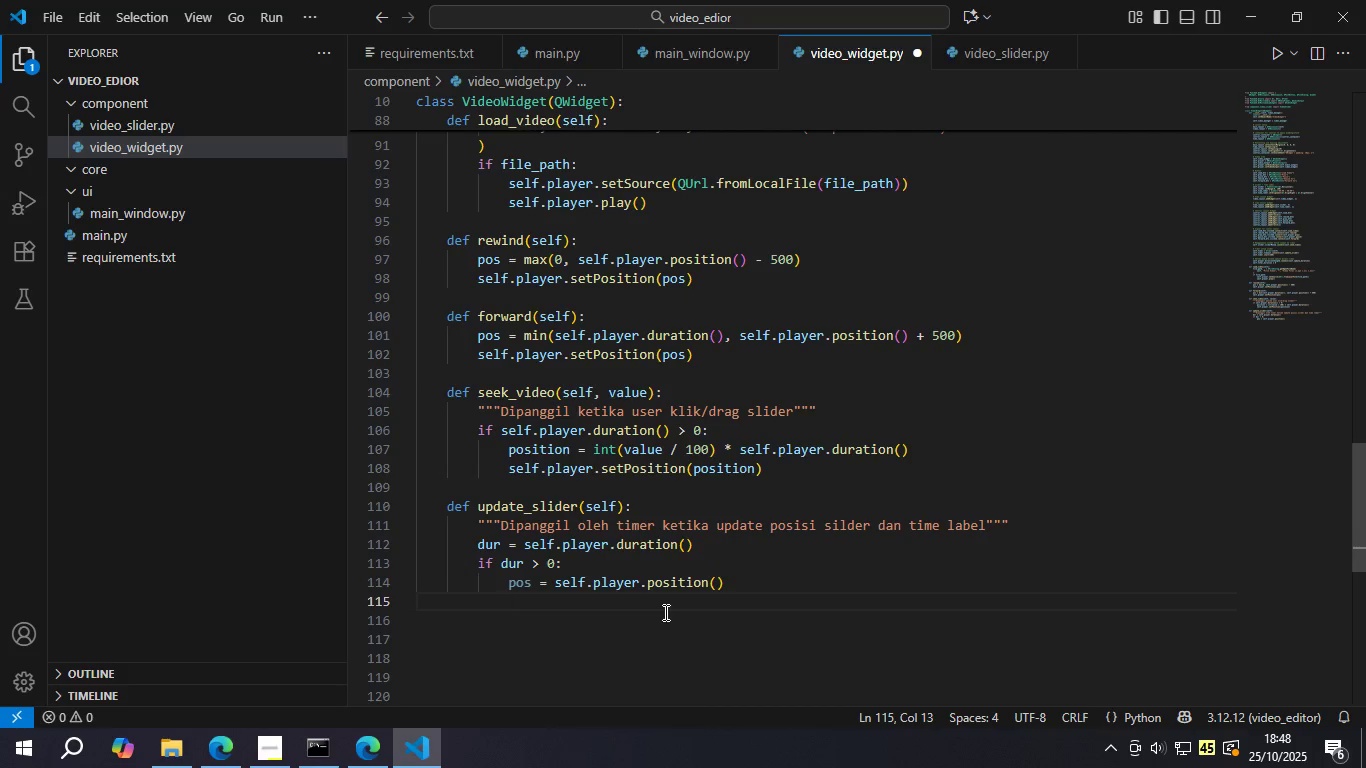 
type(if not sel.)
key(Backspace)
type(f.slider.isSlide)
 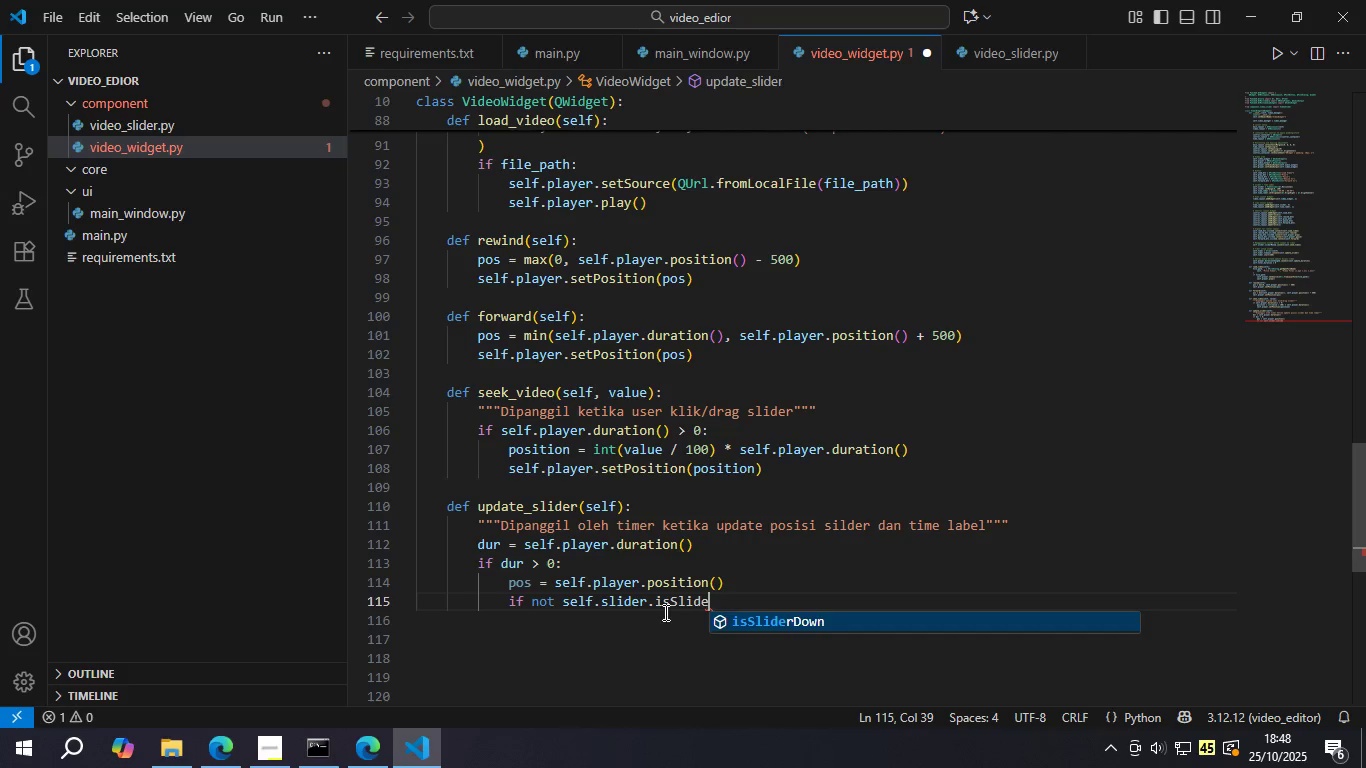 
key(Enter)
 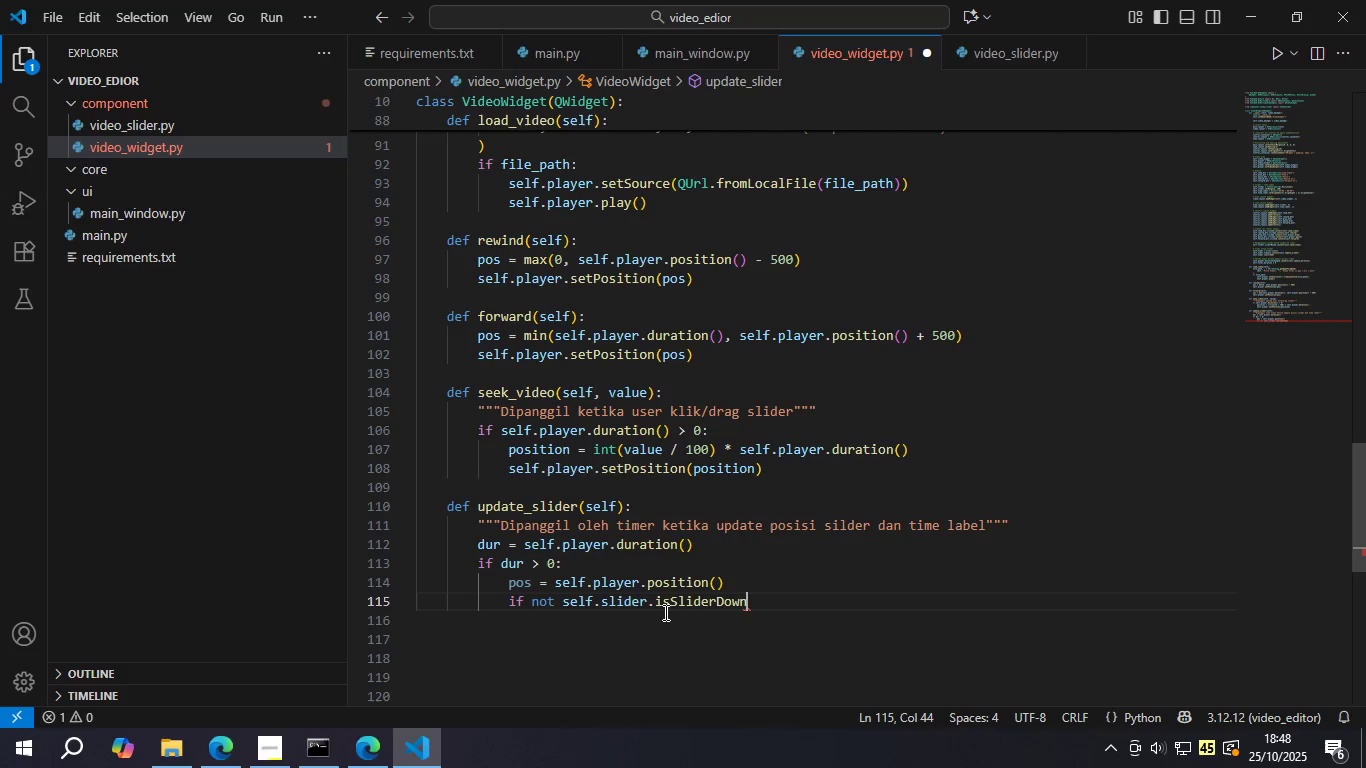 
key(Shift+9)
 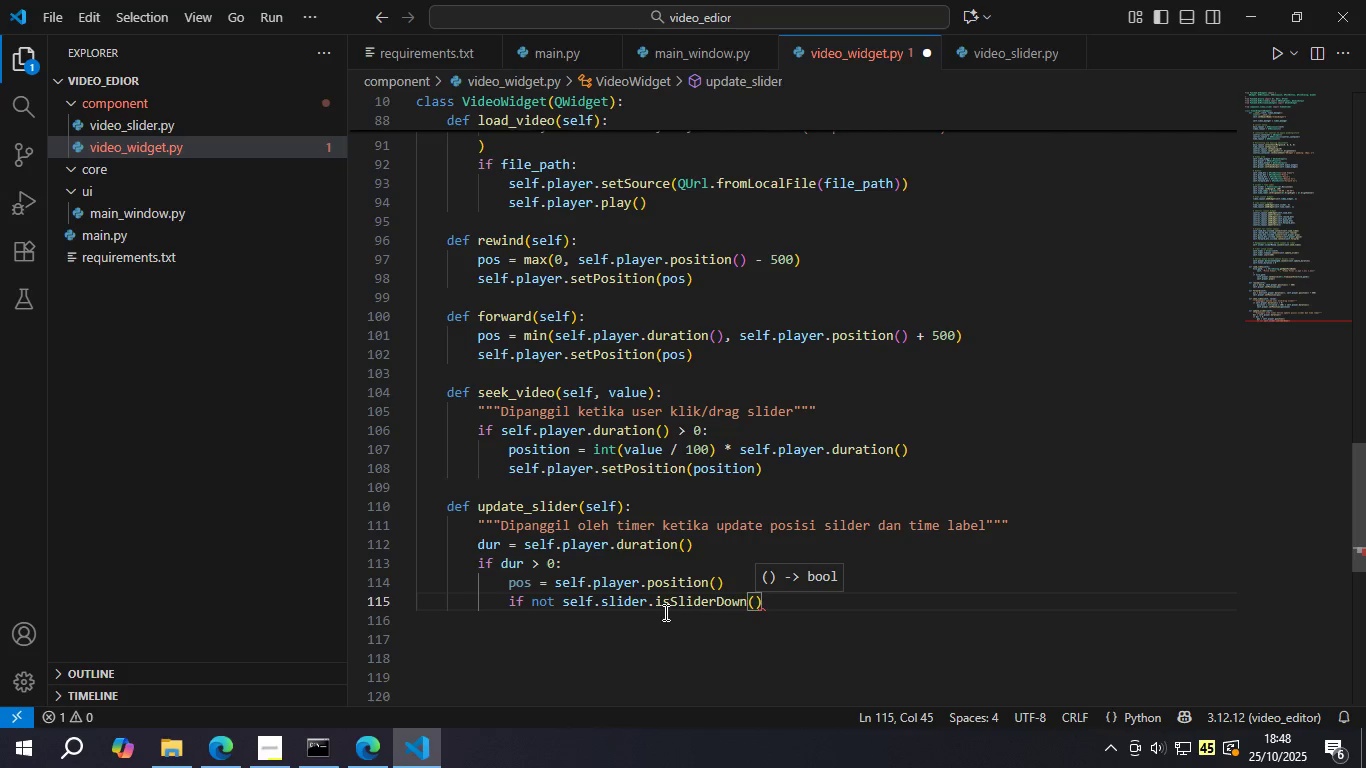 
key(ArrowRight)
 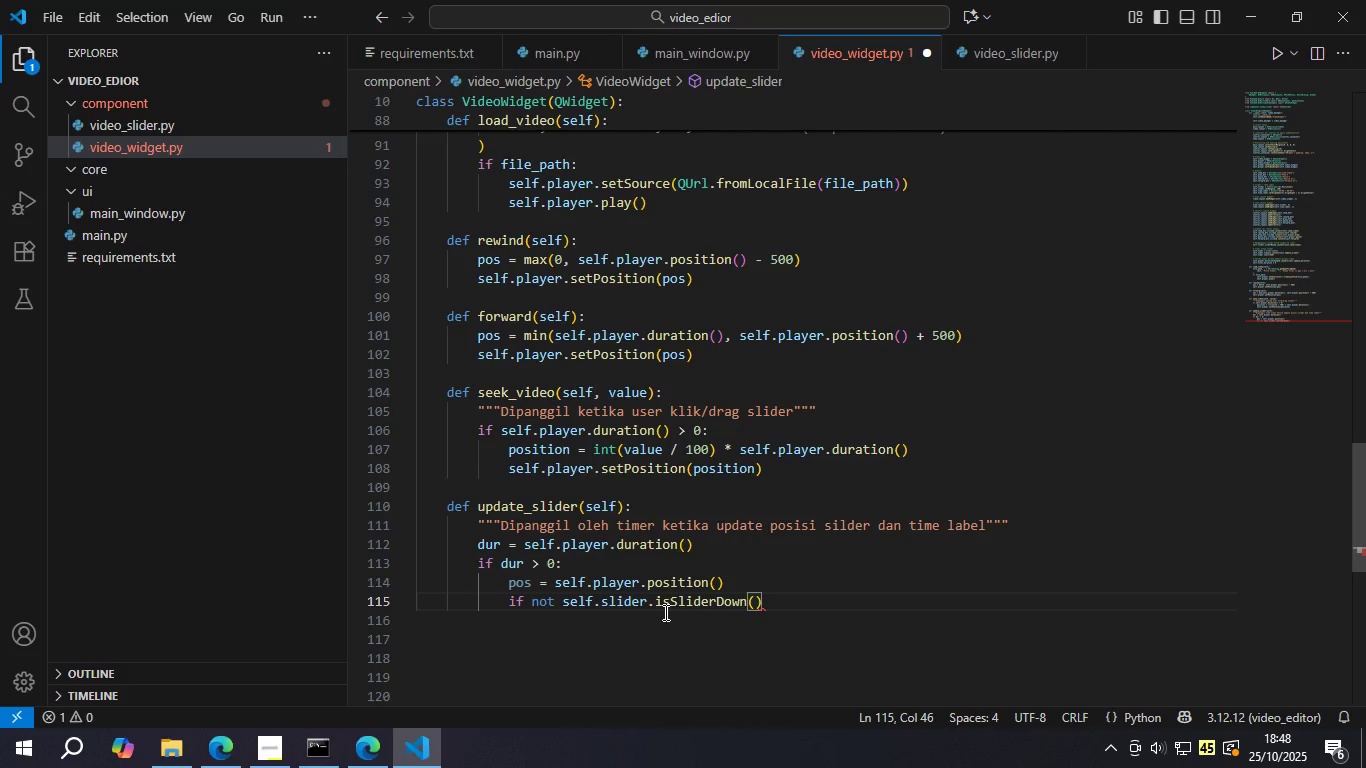 
key(Shift+Semicolon)
 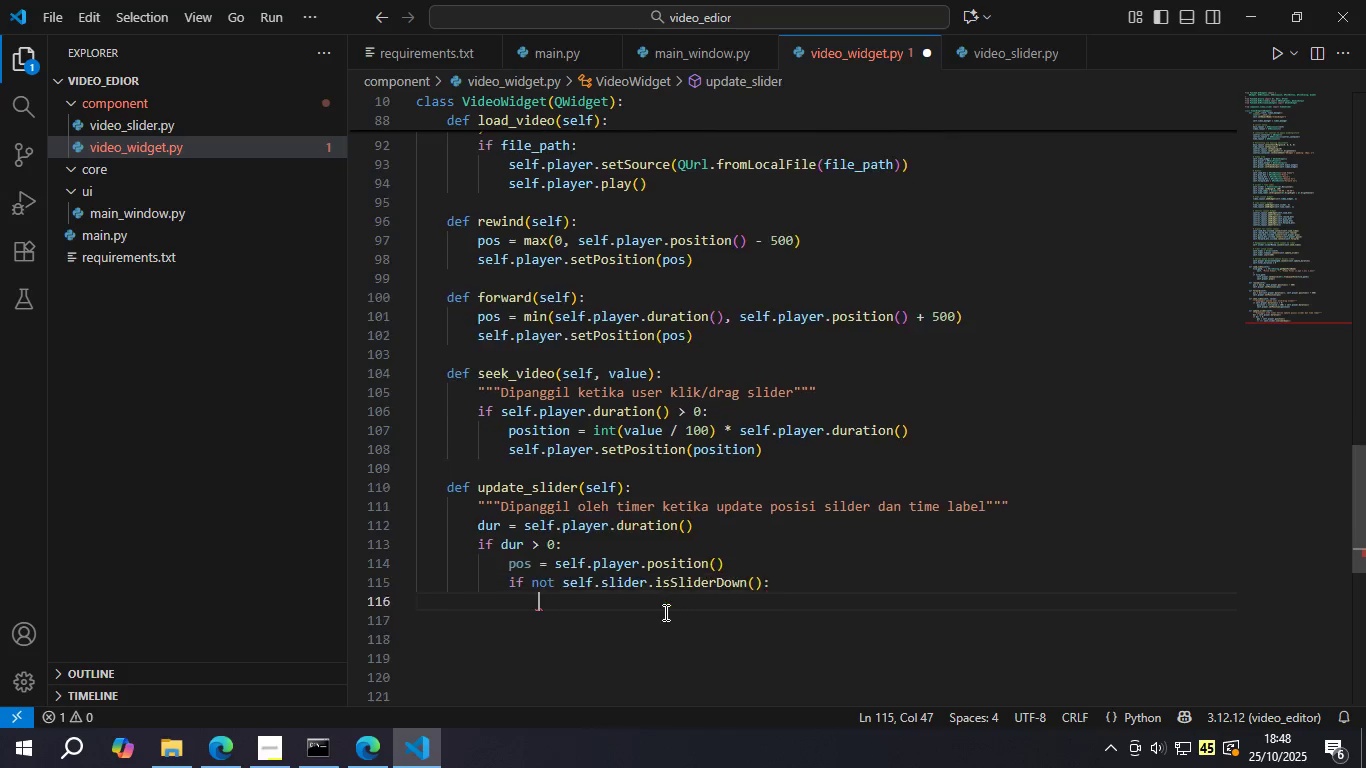 
key(Enter)
 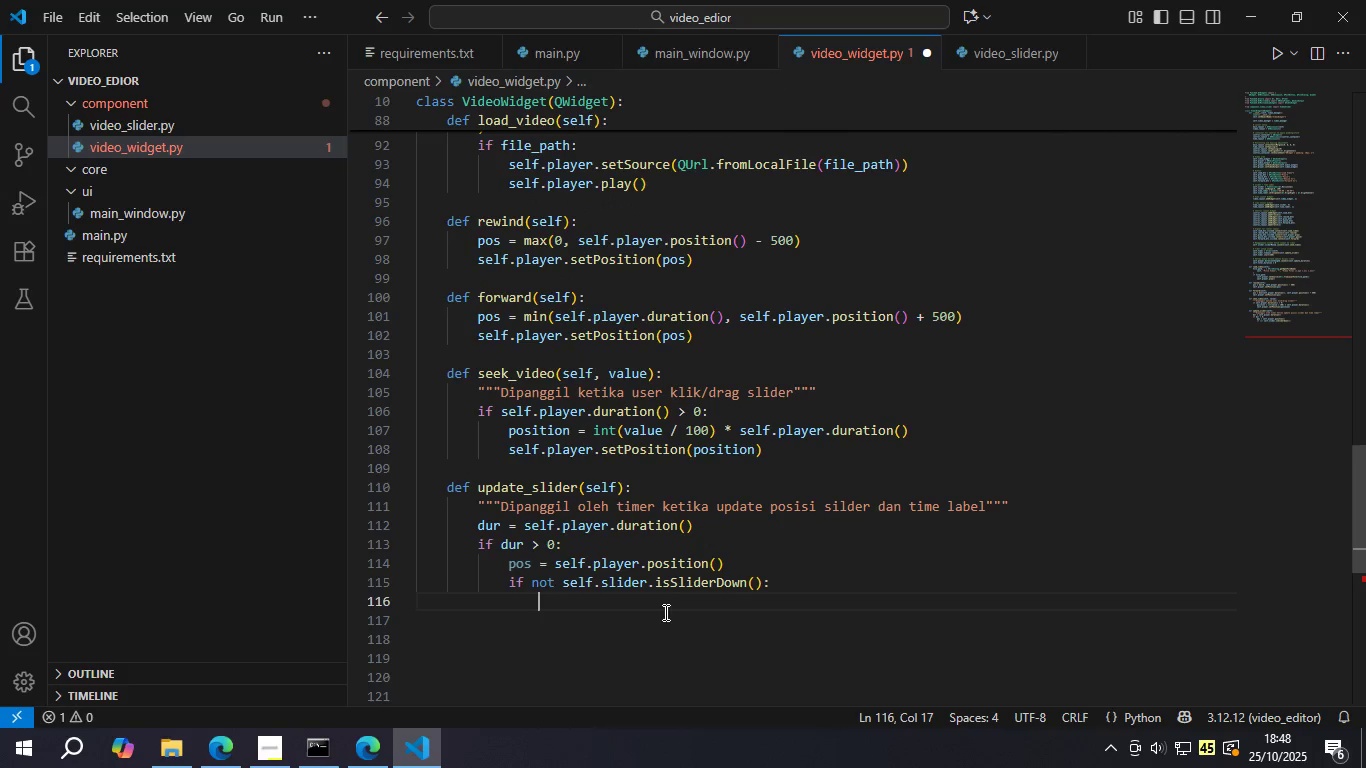 
type(sel.)
key(Backspace)
type(f.slider.setValue(int(pos / dur)
 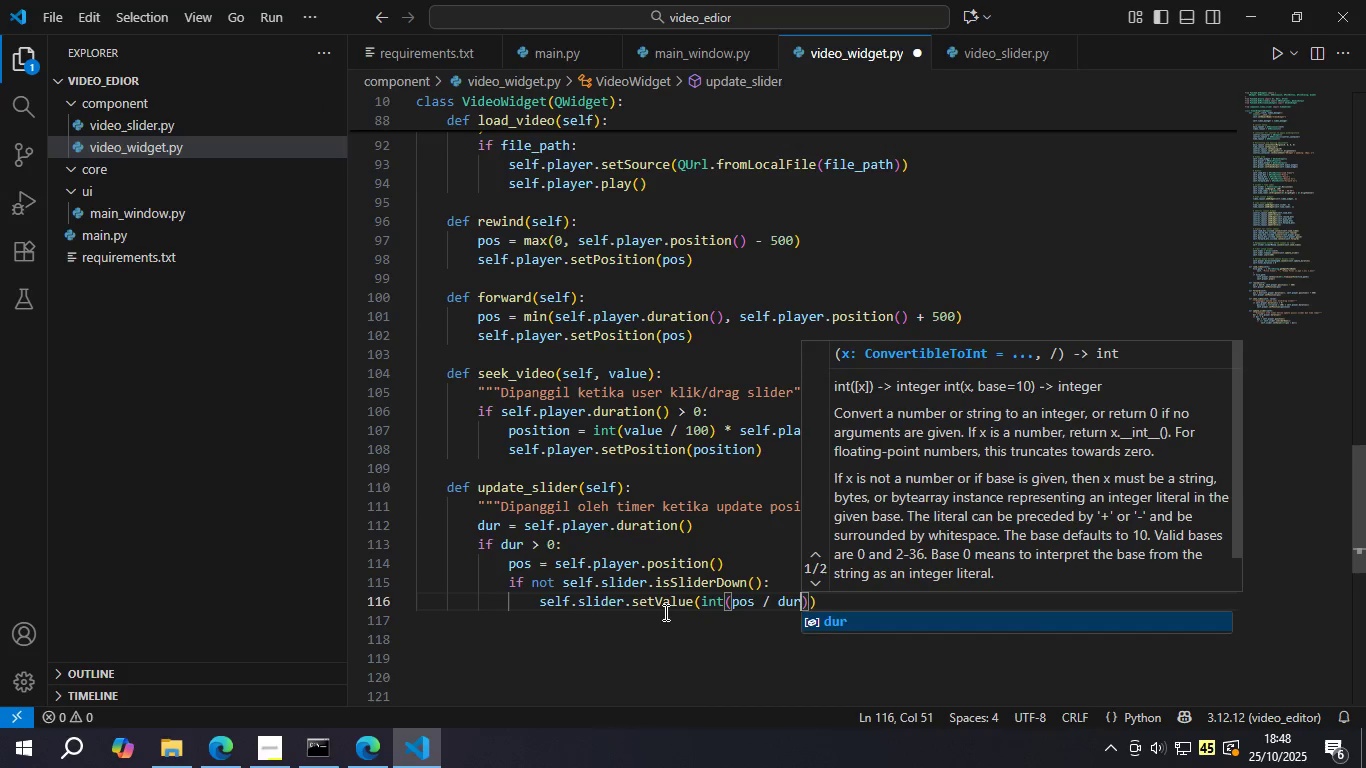 
key(ArrowRight)
 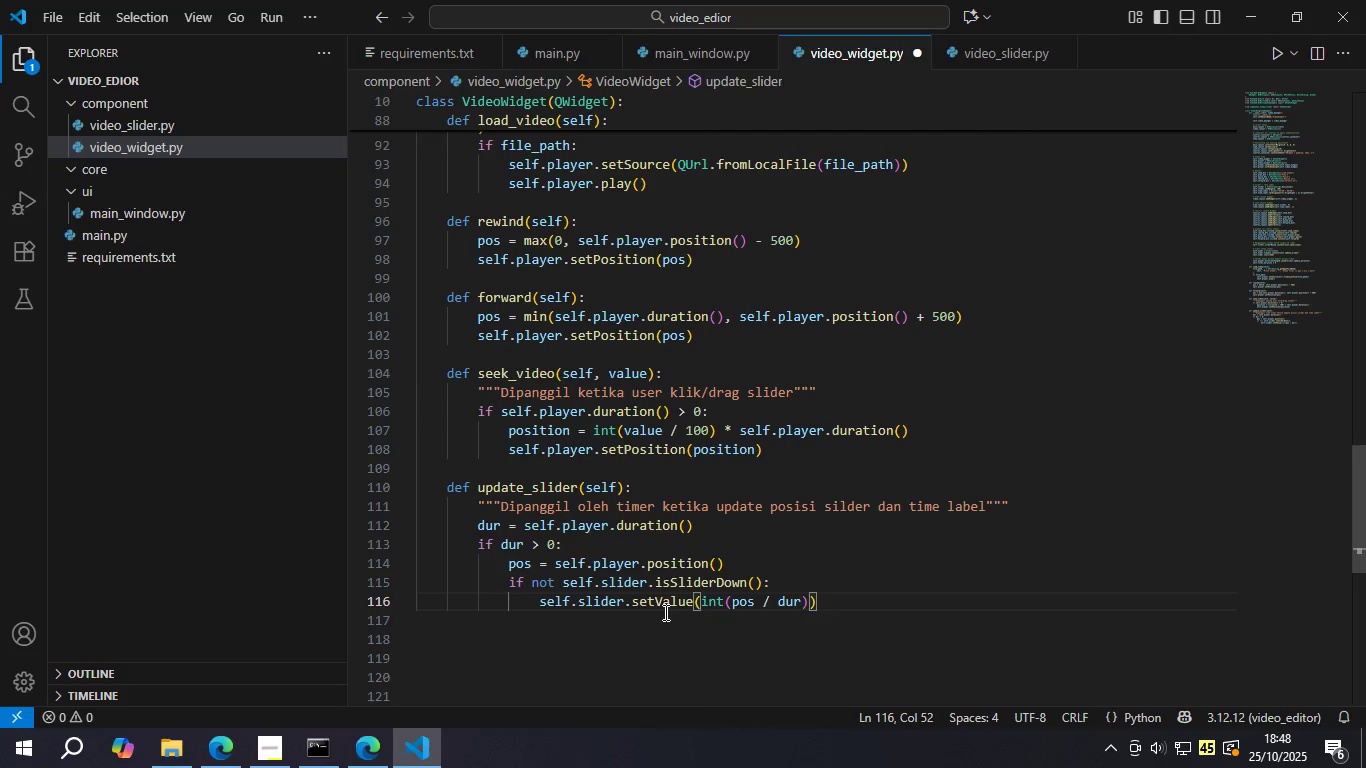 
type(*100)
 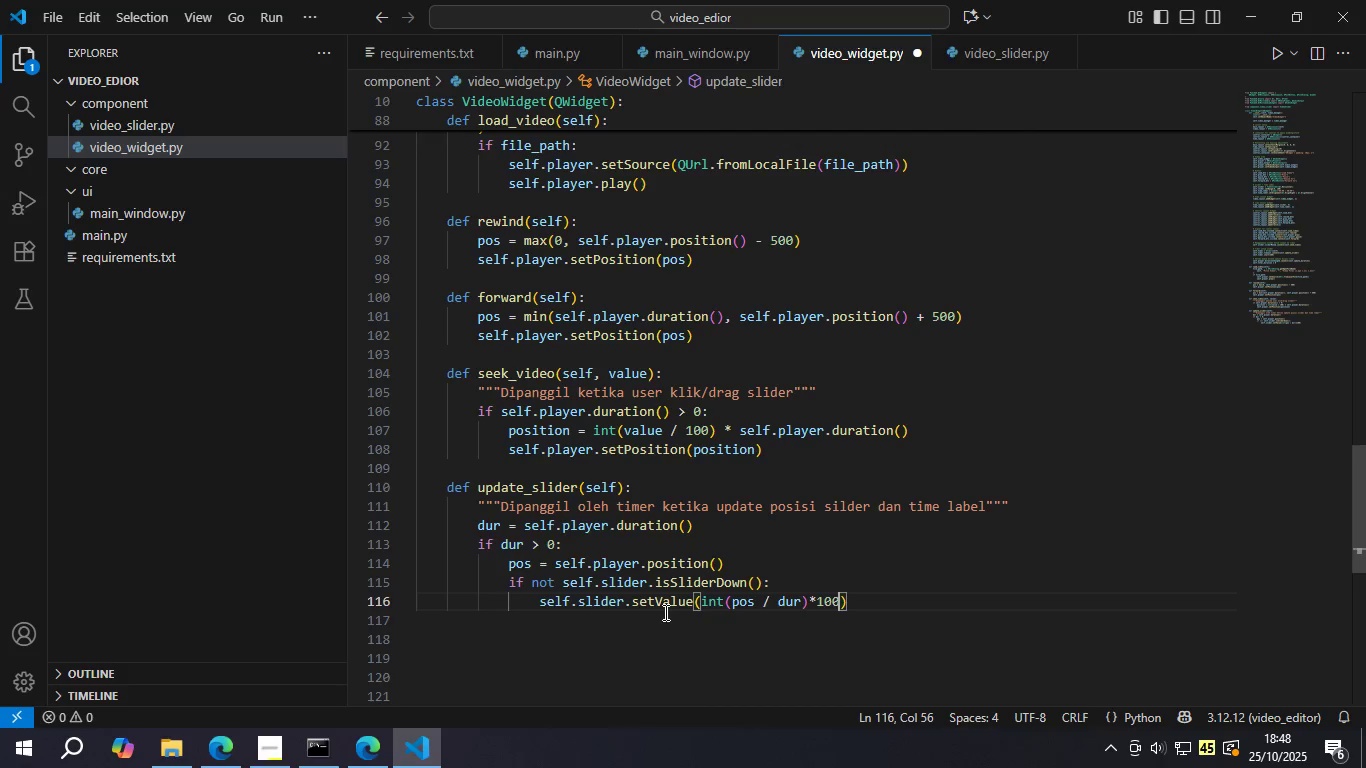 
key(ArrowRight)
 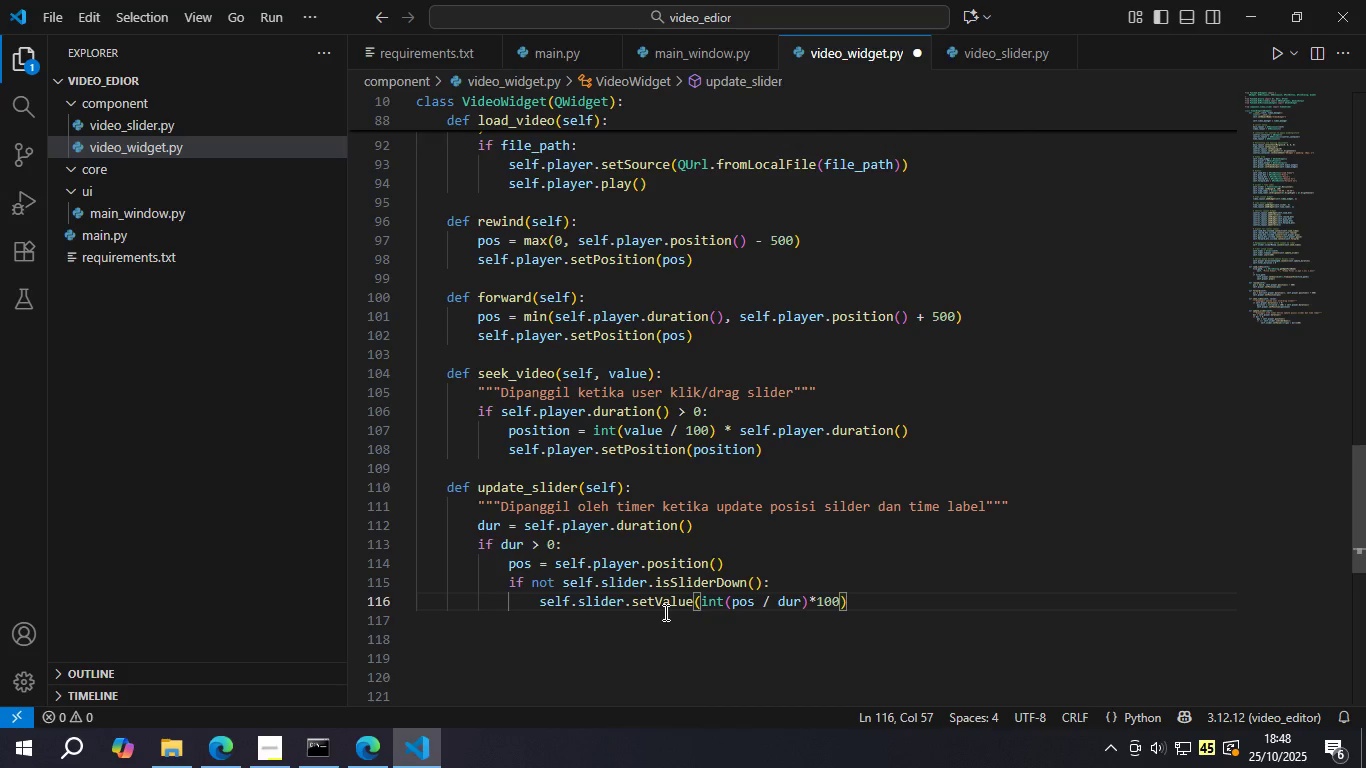 
key(Enter)
 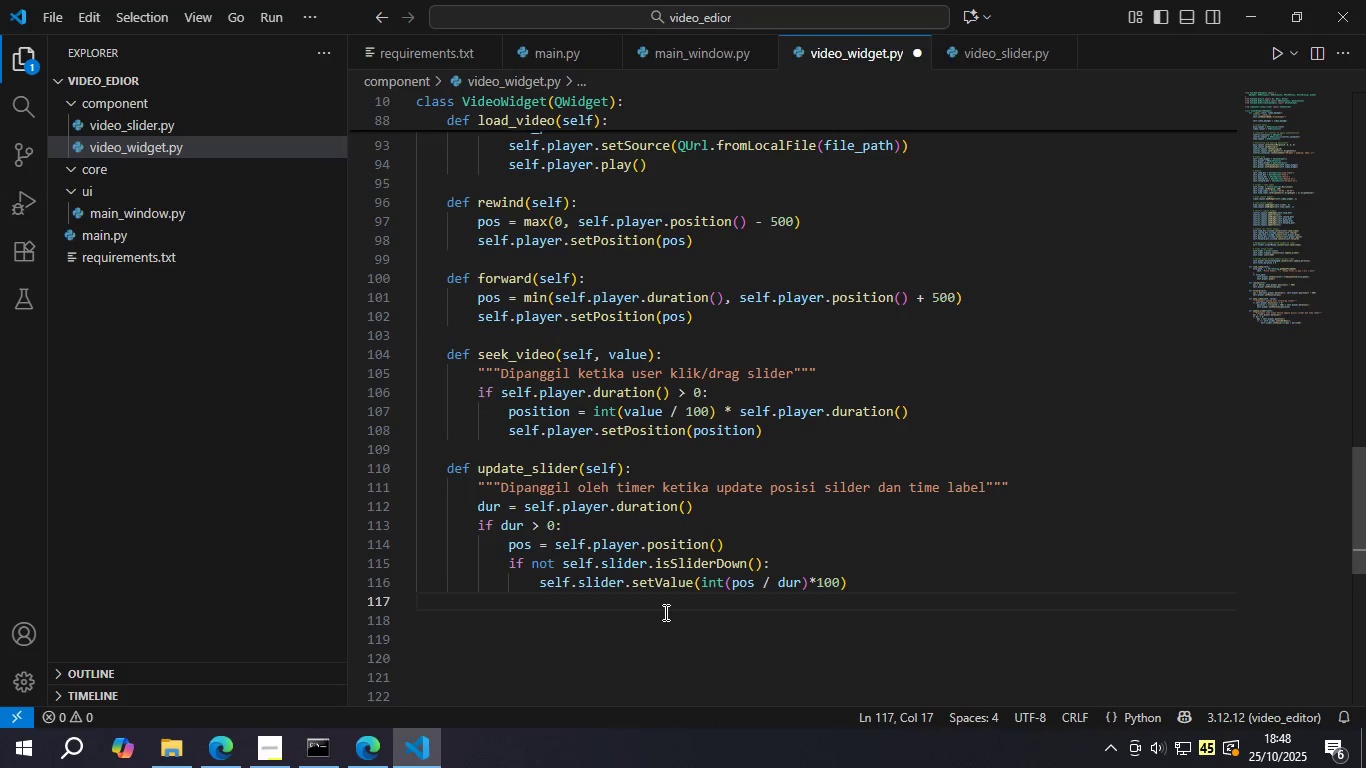 
key(Backspace)
type(self.time )
key(Backspace)
type()la)
key(Backspace)
key(Backspace)
key(Backspace)
type(_la)
 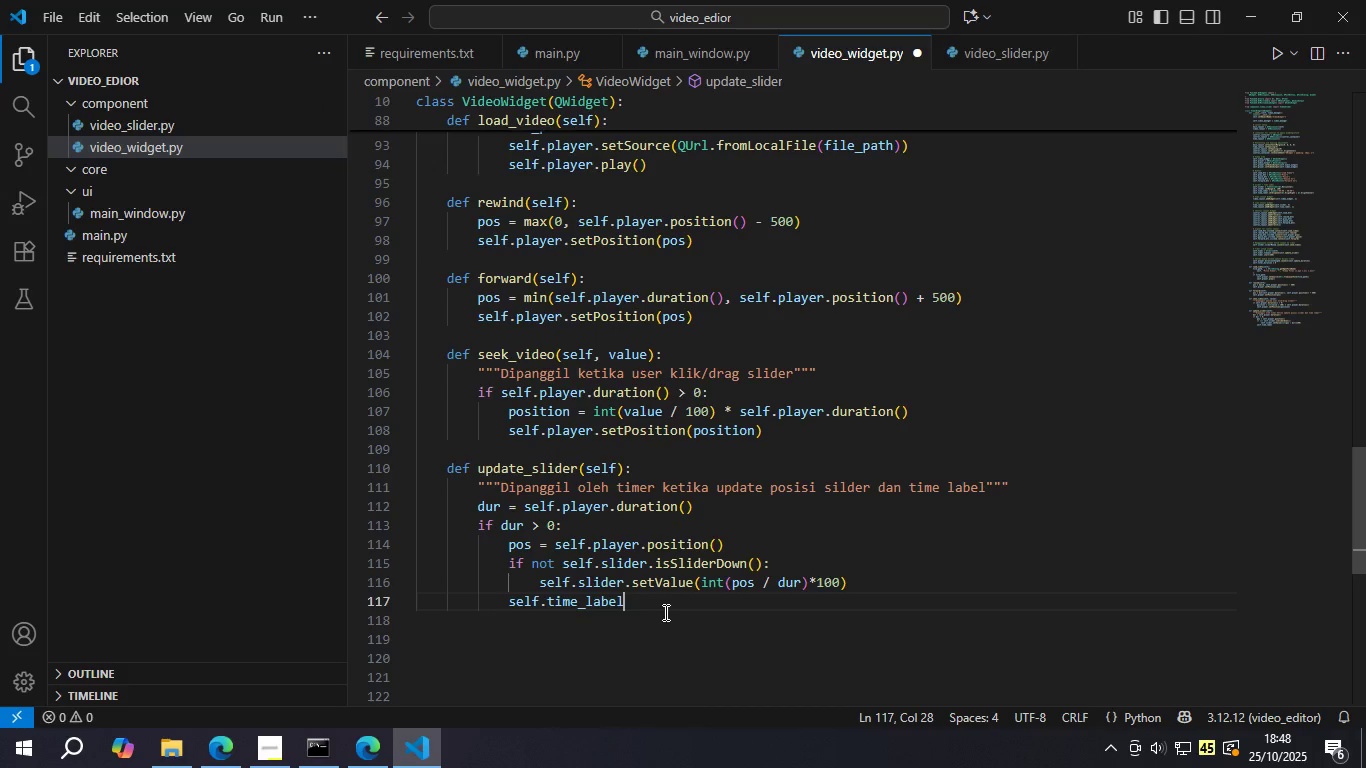 
 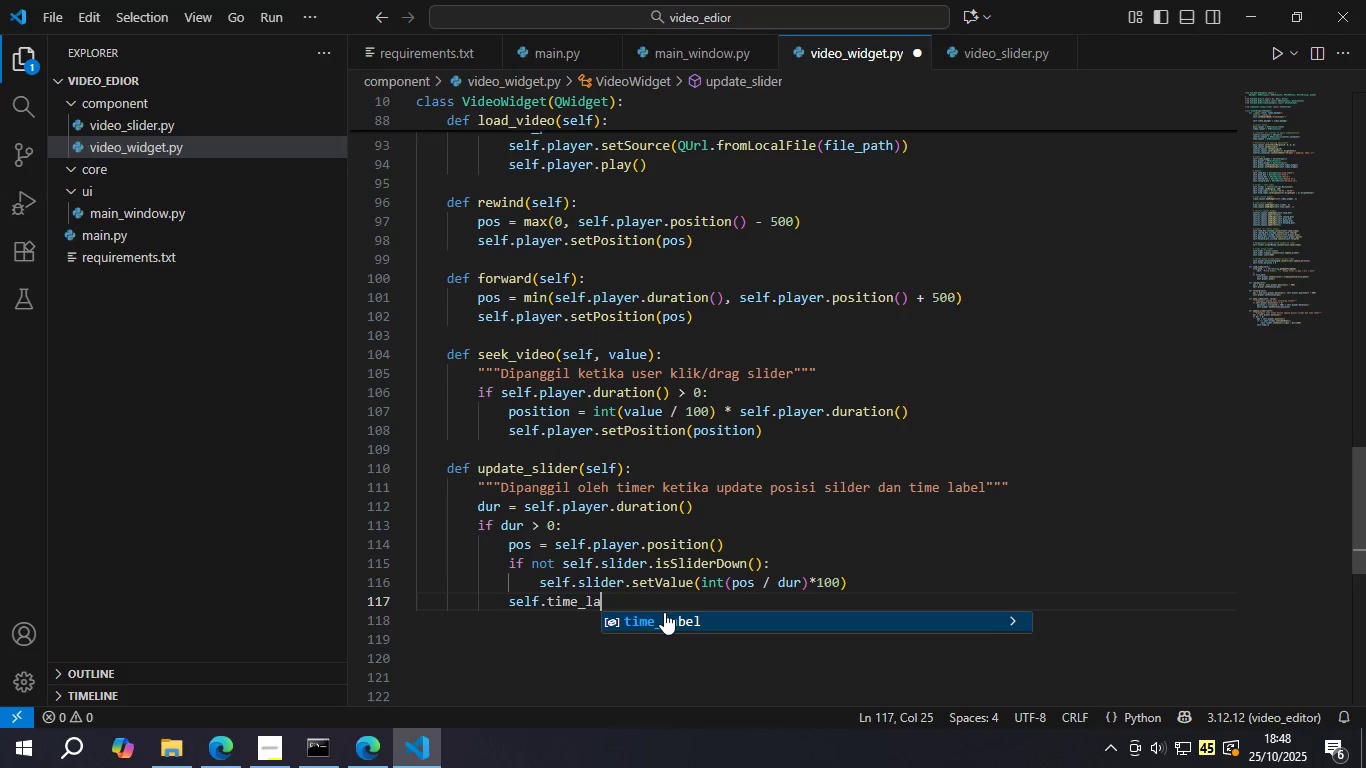 
key(Enter)
 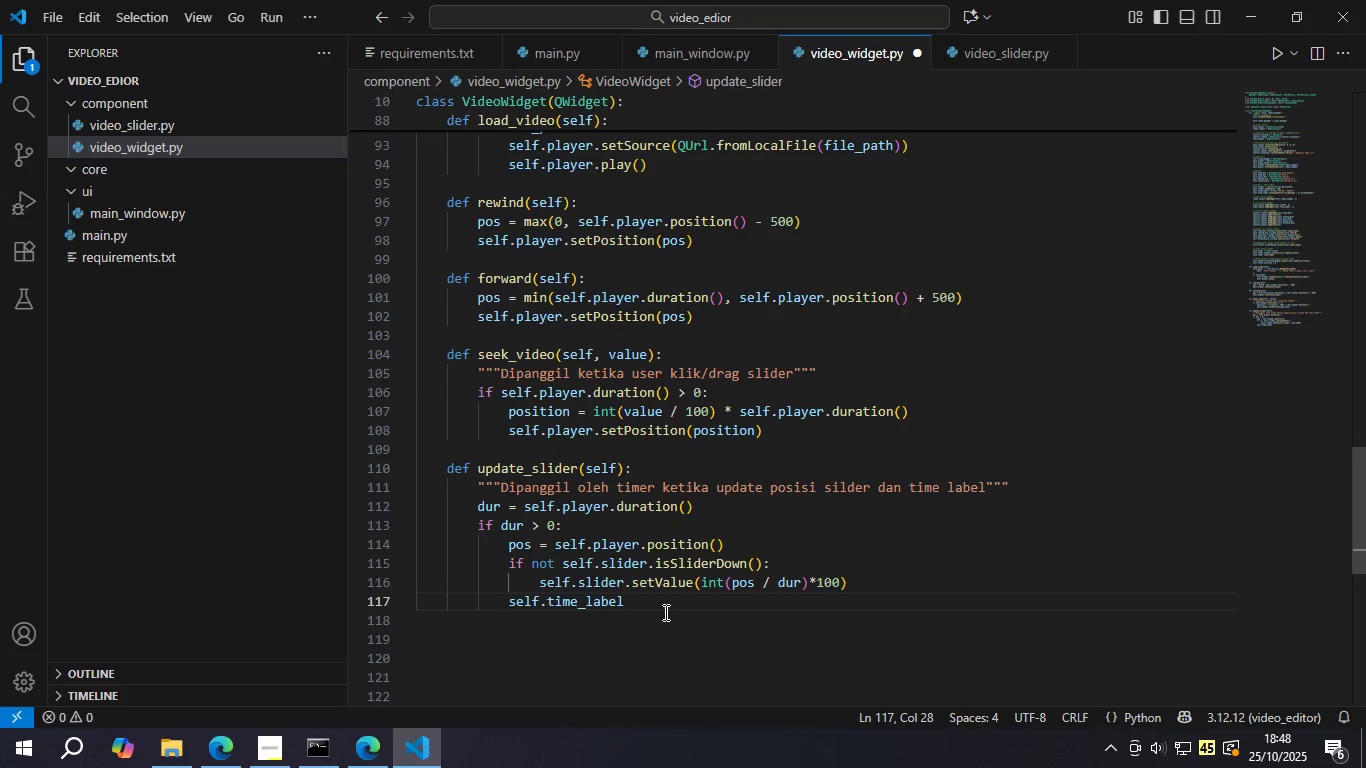 
type(.setTe)
 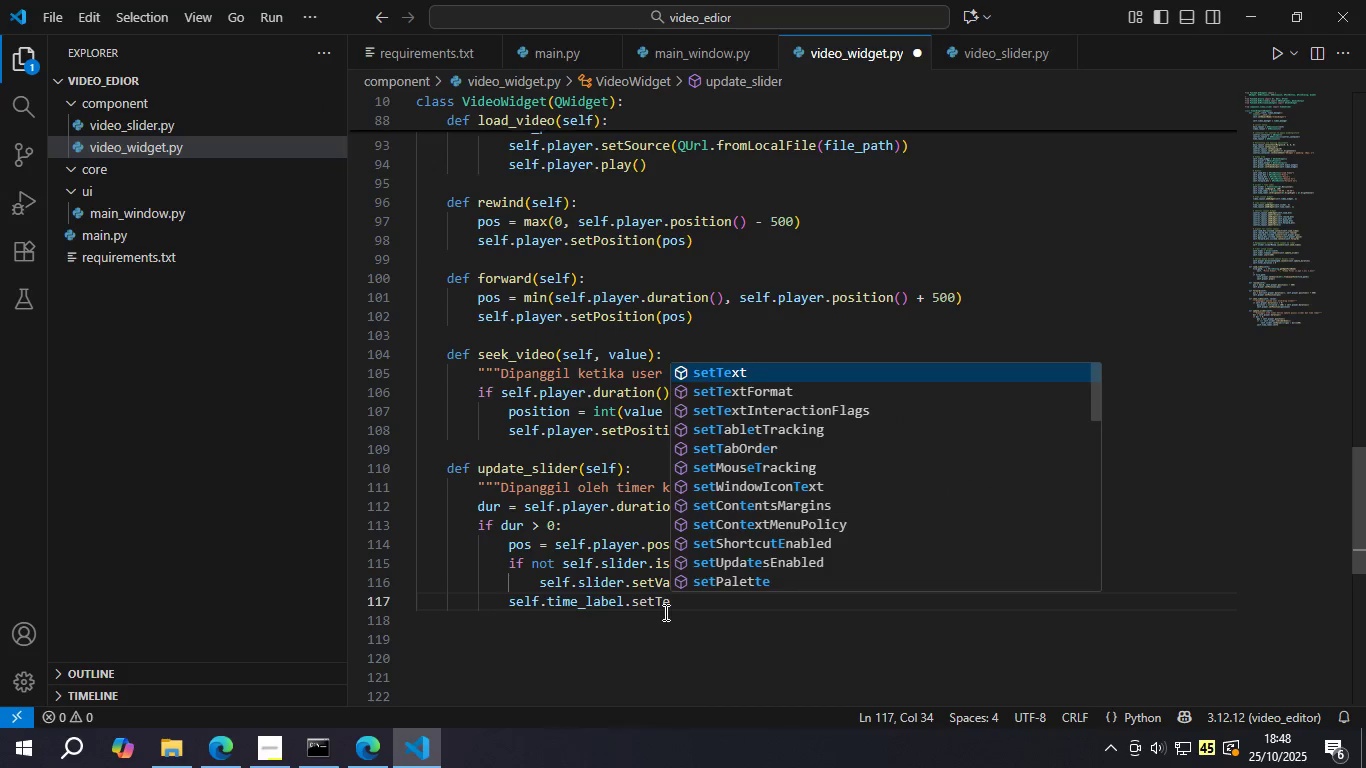 
key(Enter)
 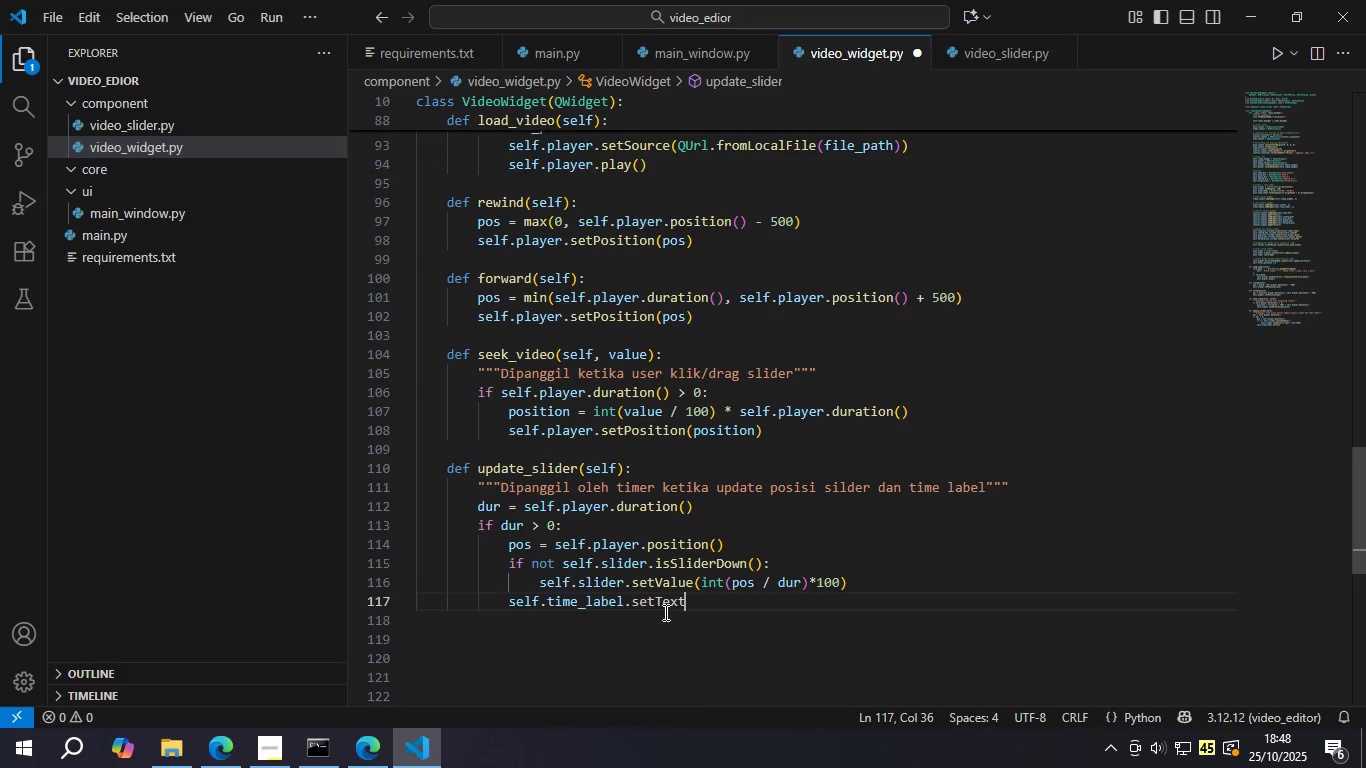 
type((f"{self.)
 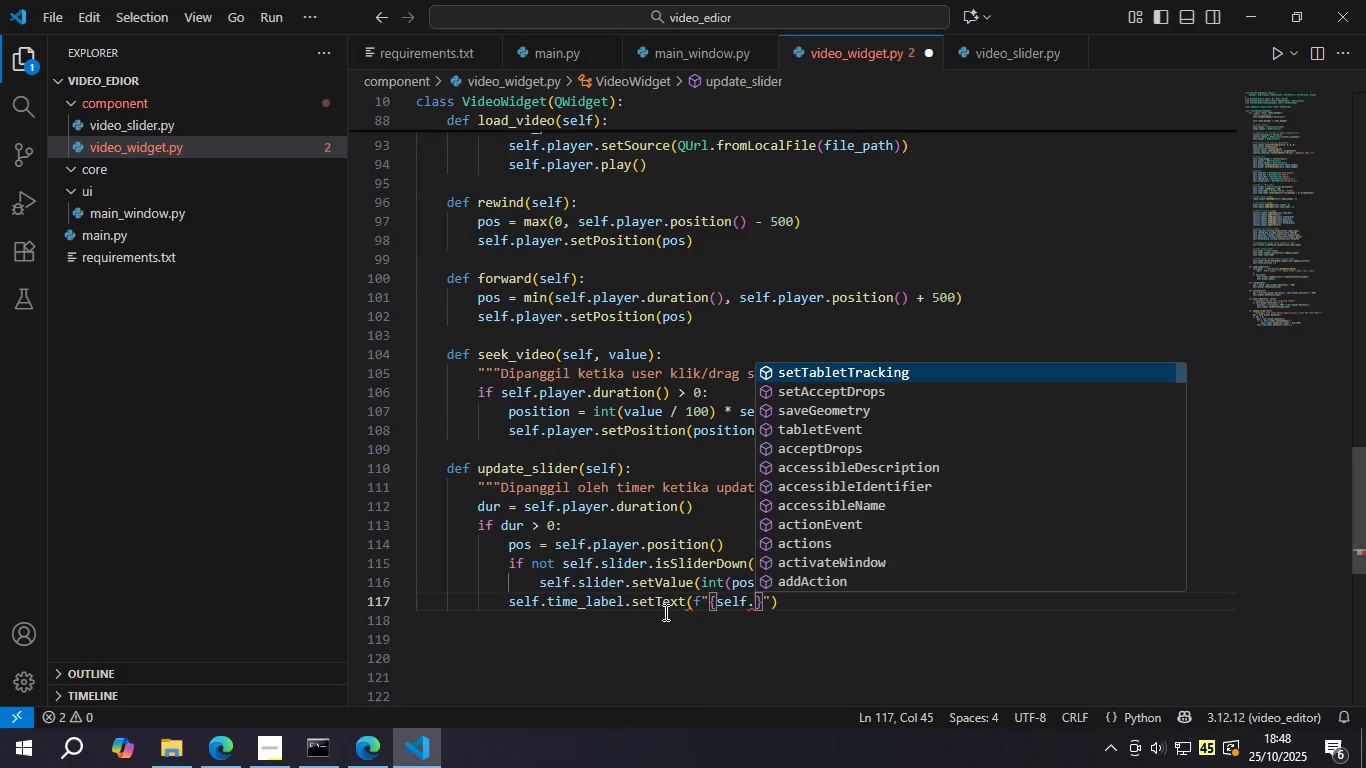 
type(format_time(pos)
 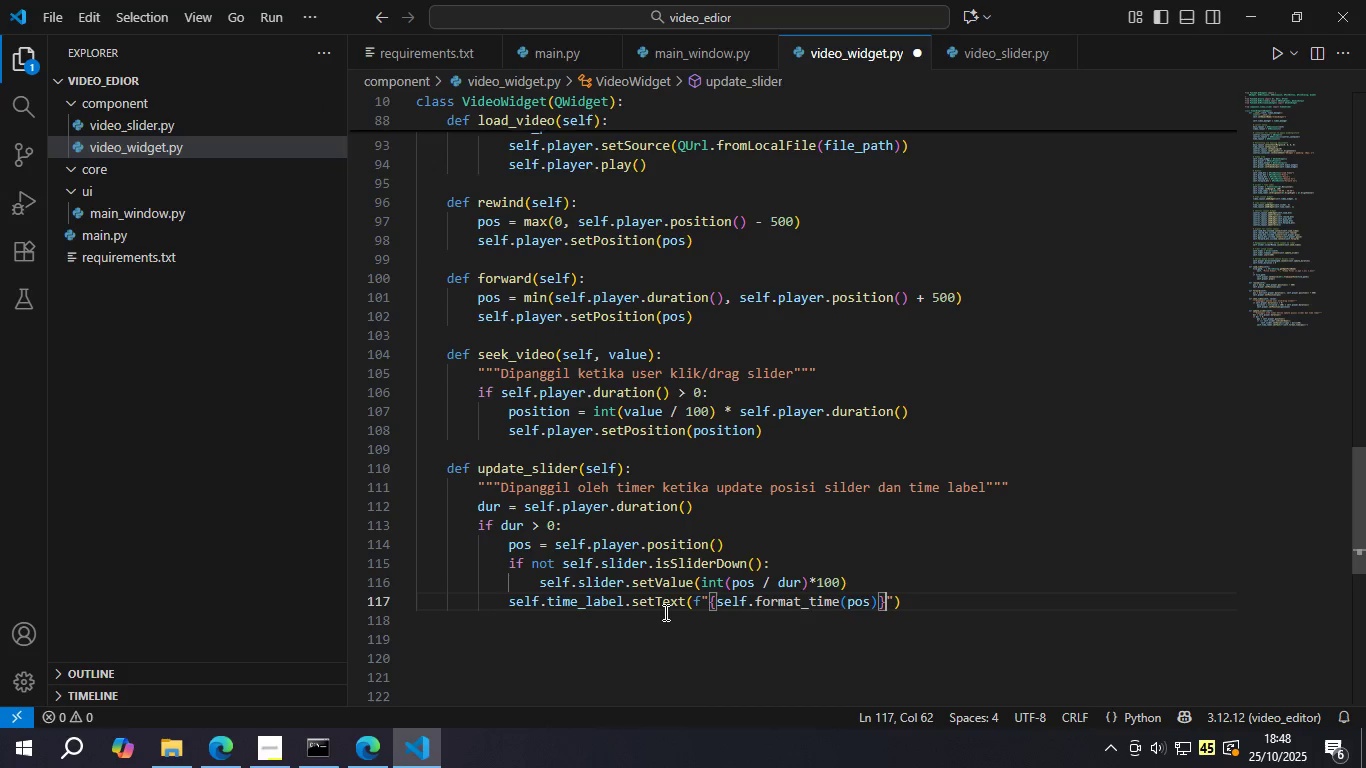 
 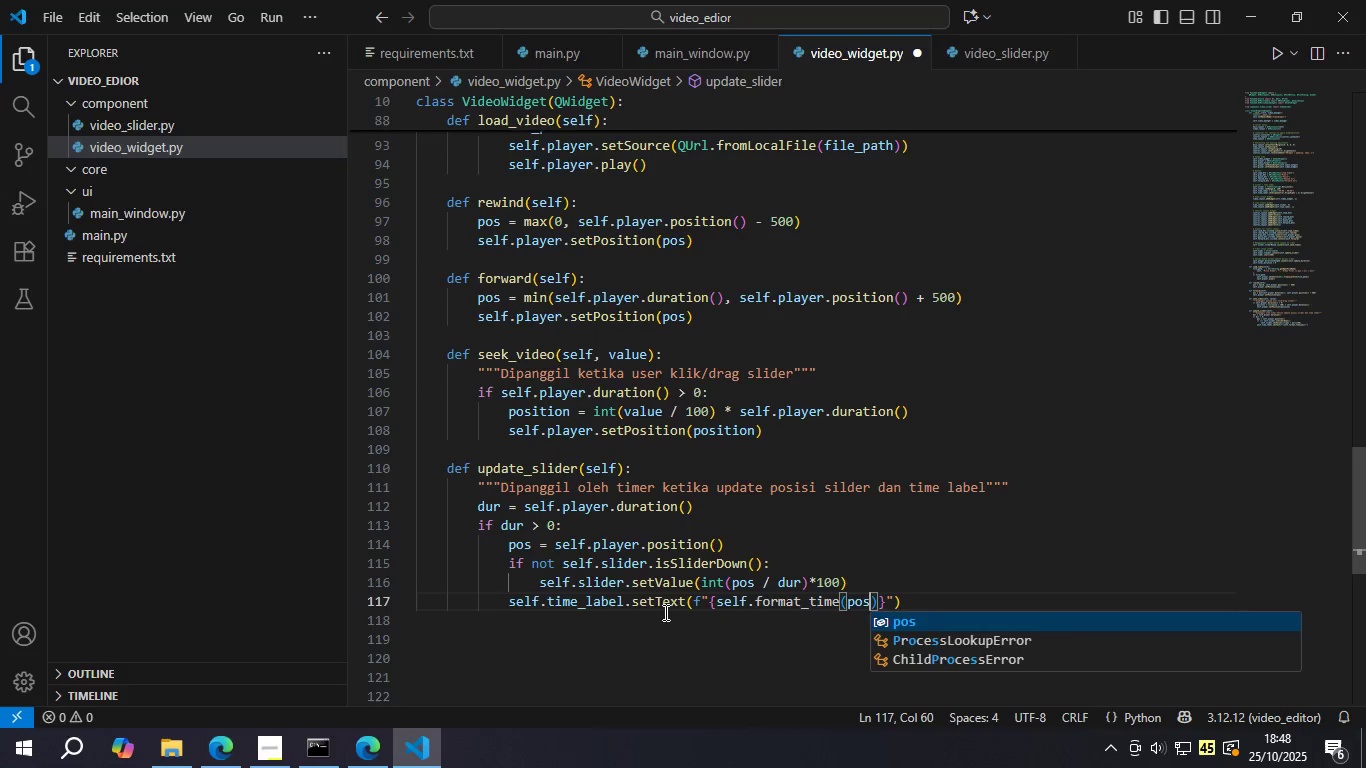 
key(ArrowRight)
 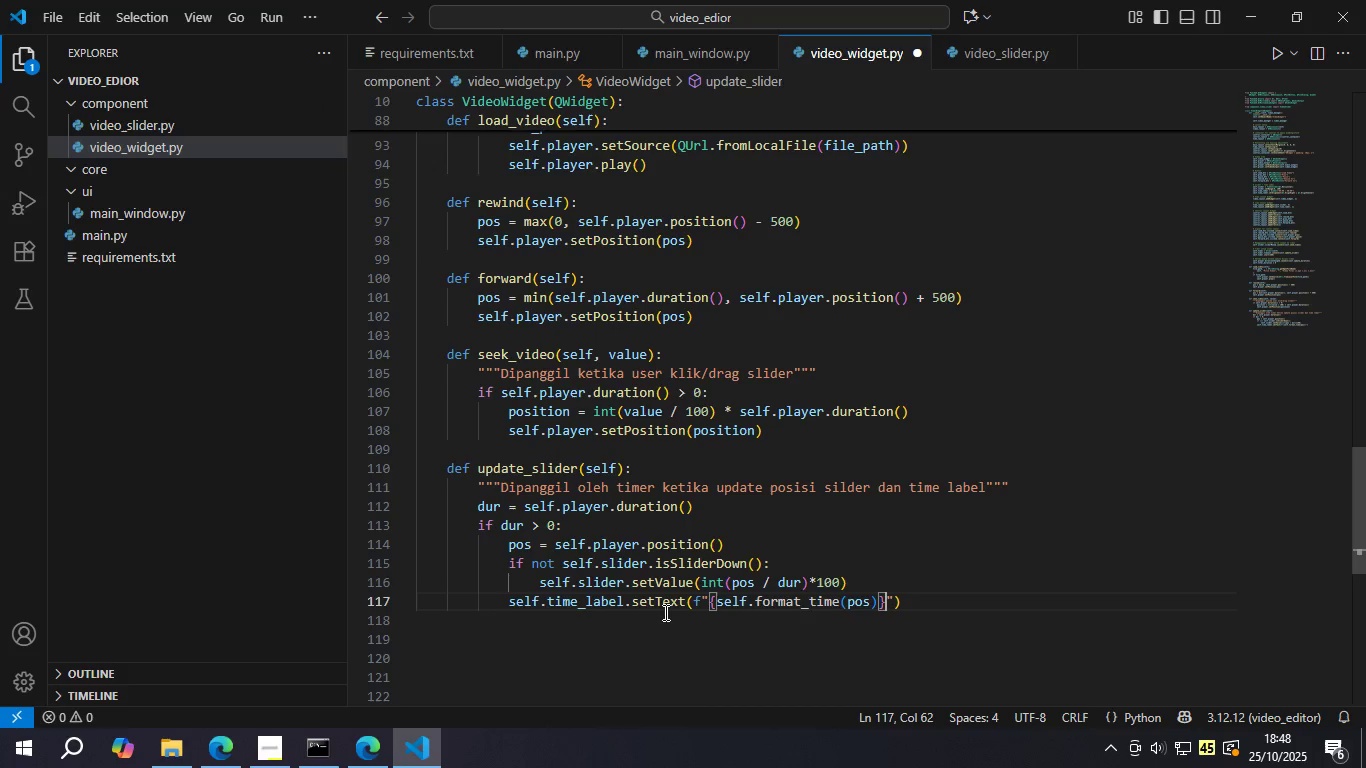 
key(ArrowRight)
 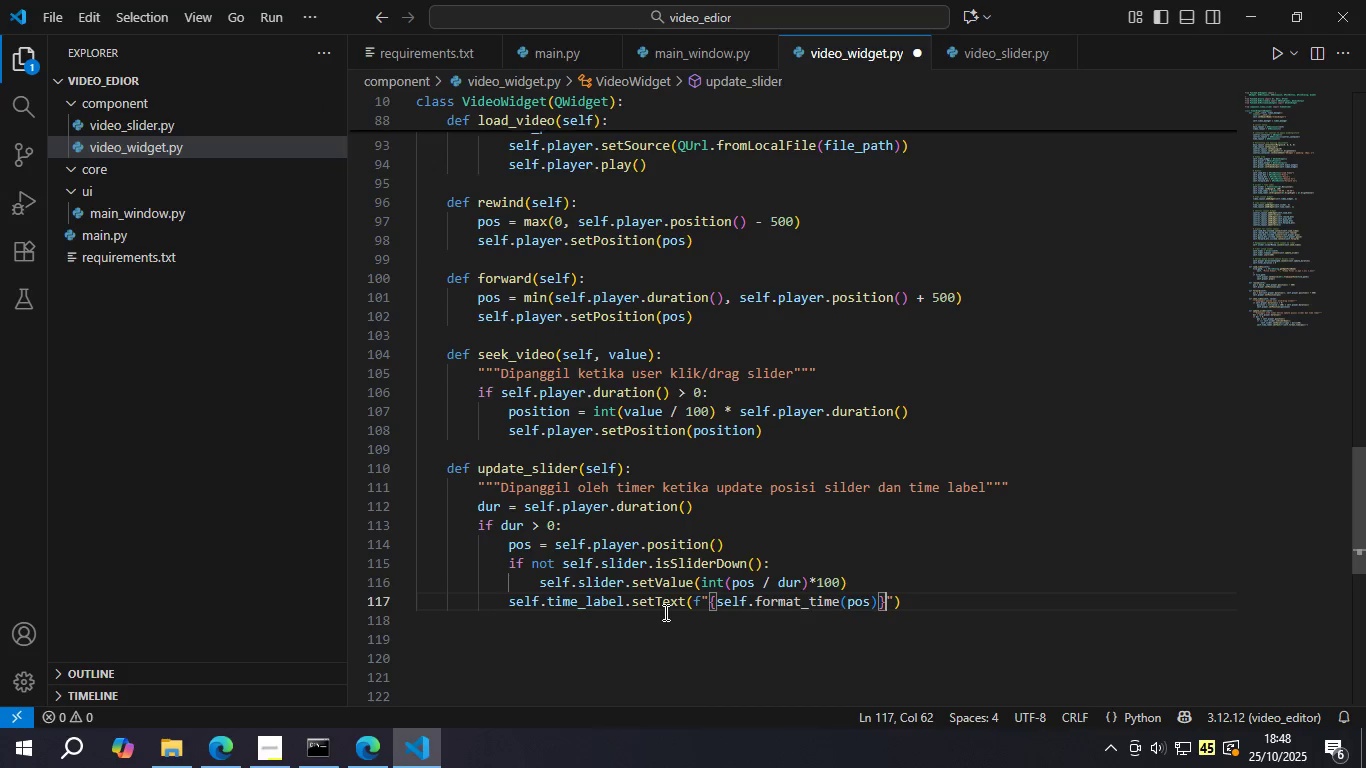 
type( / ()
key(Backspace)
type(:s)
key(Backspace)
key(Backspace)
type({self.forma)
 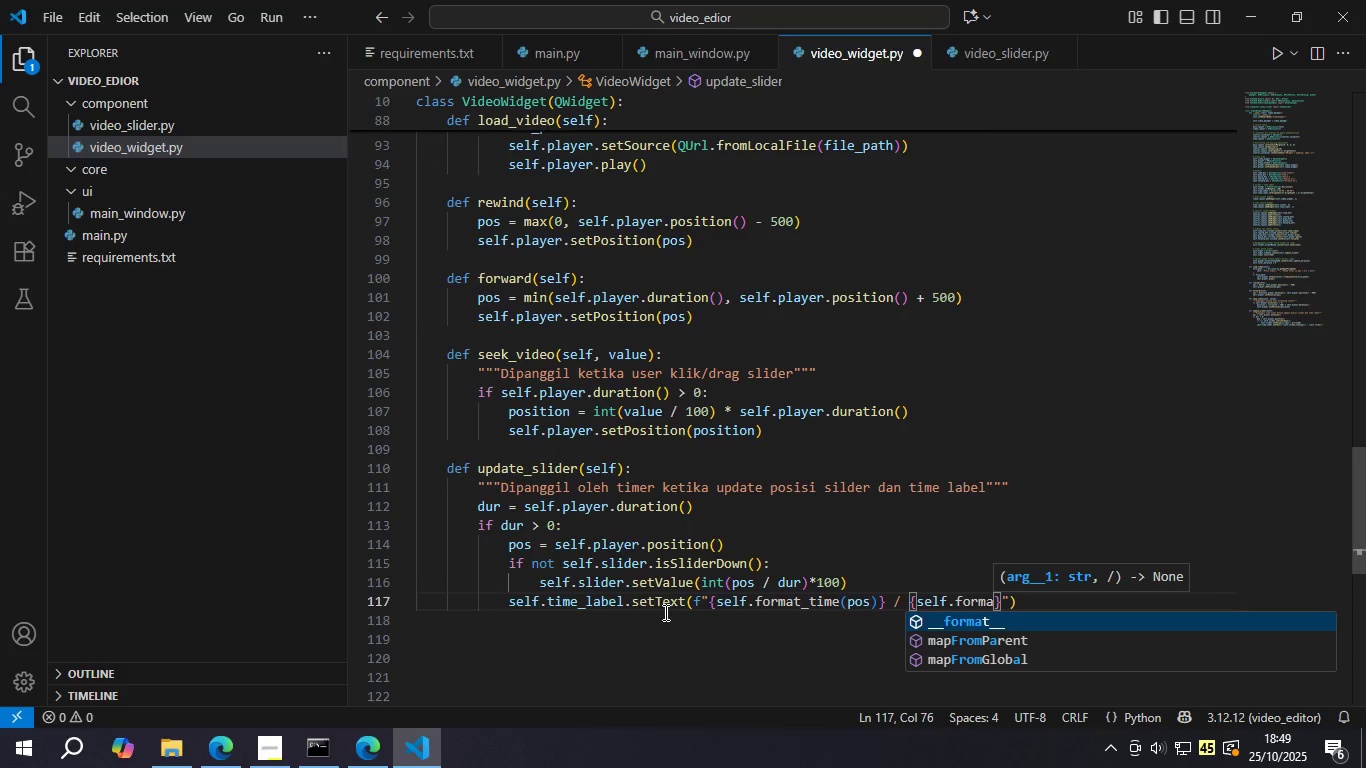 
type(t_time(dur)
 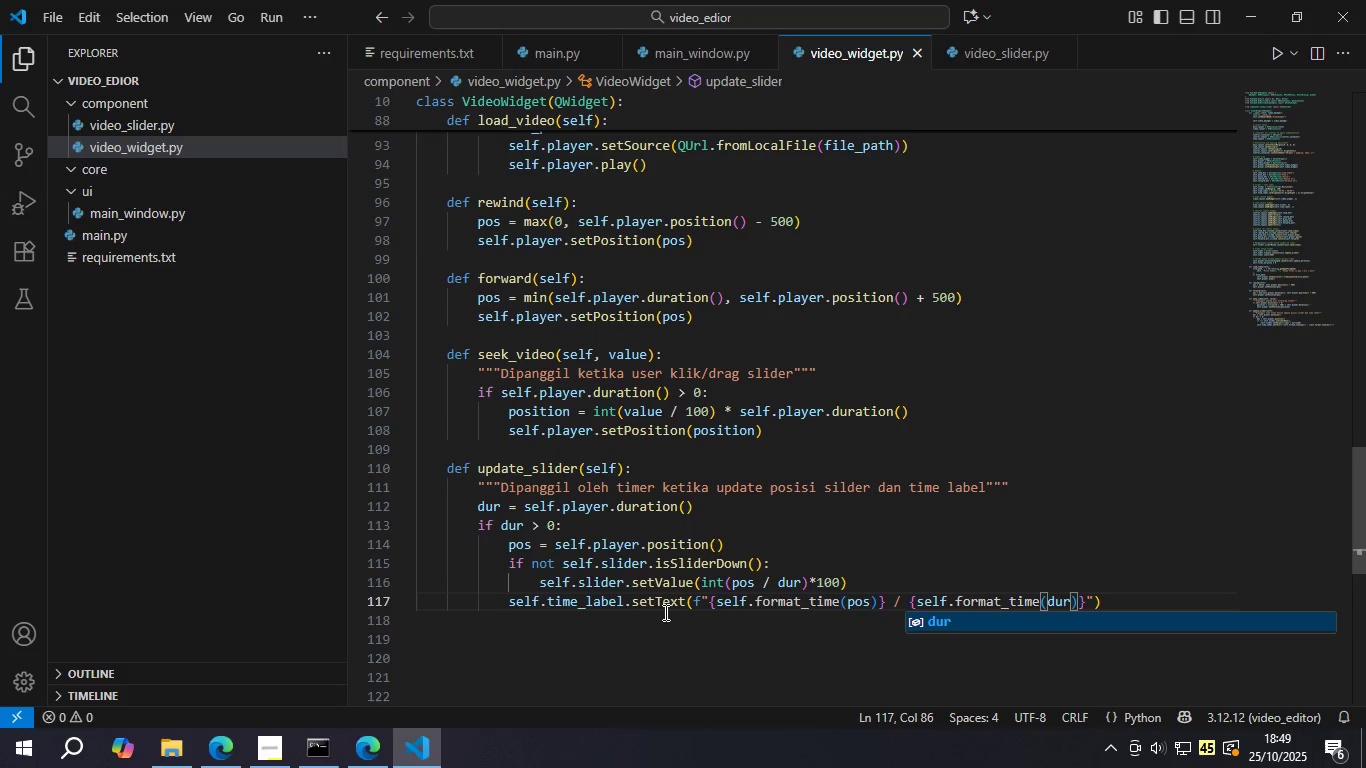 
key(Control+S)
 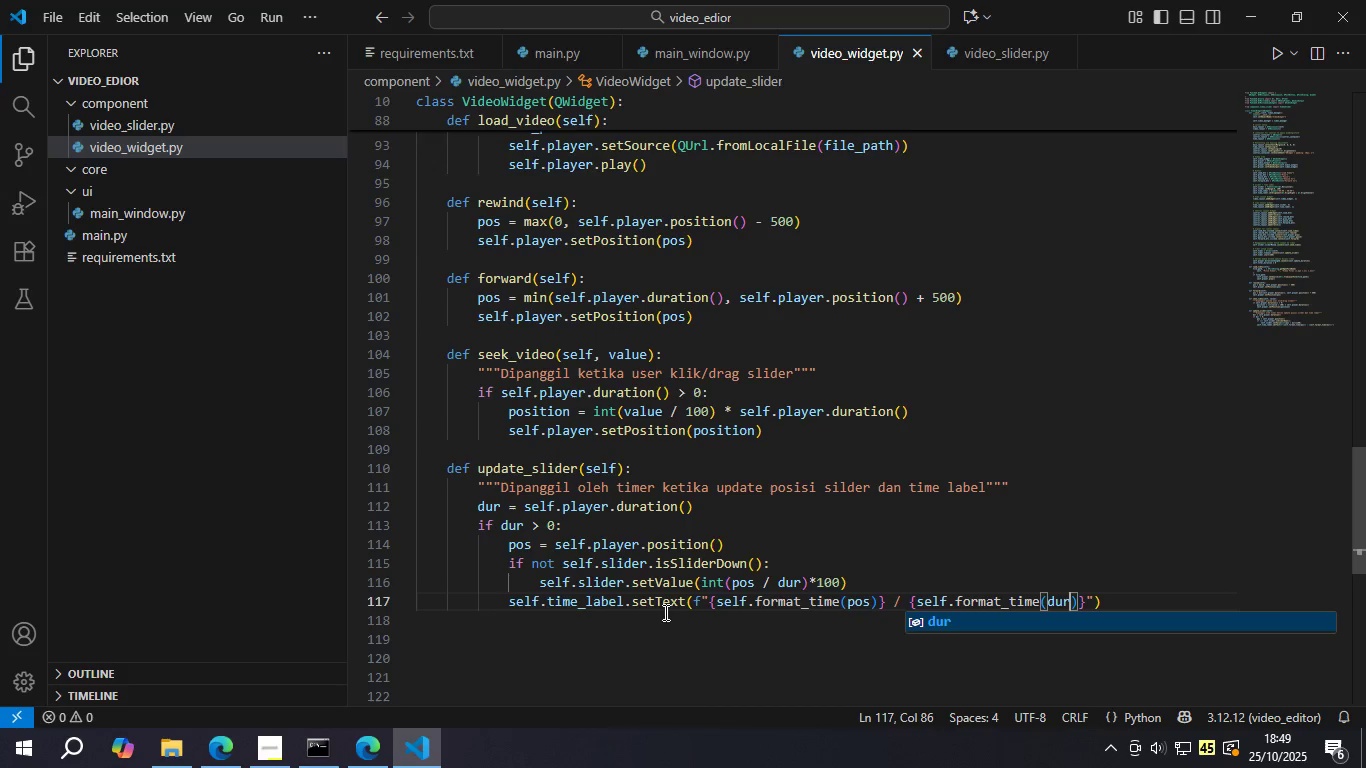 
key(ArrowRight)
 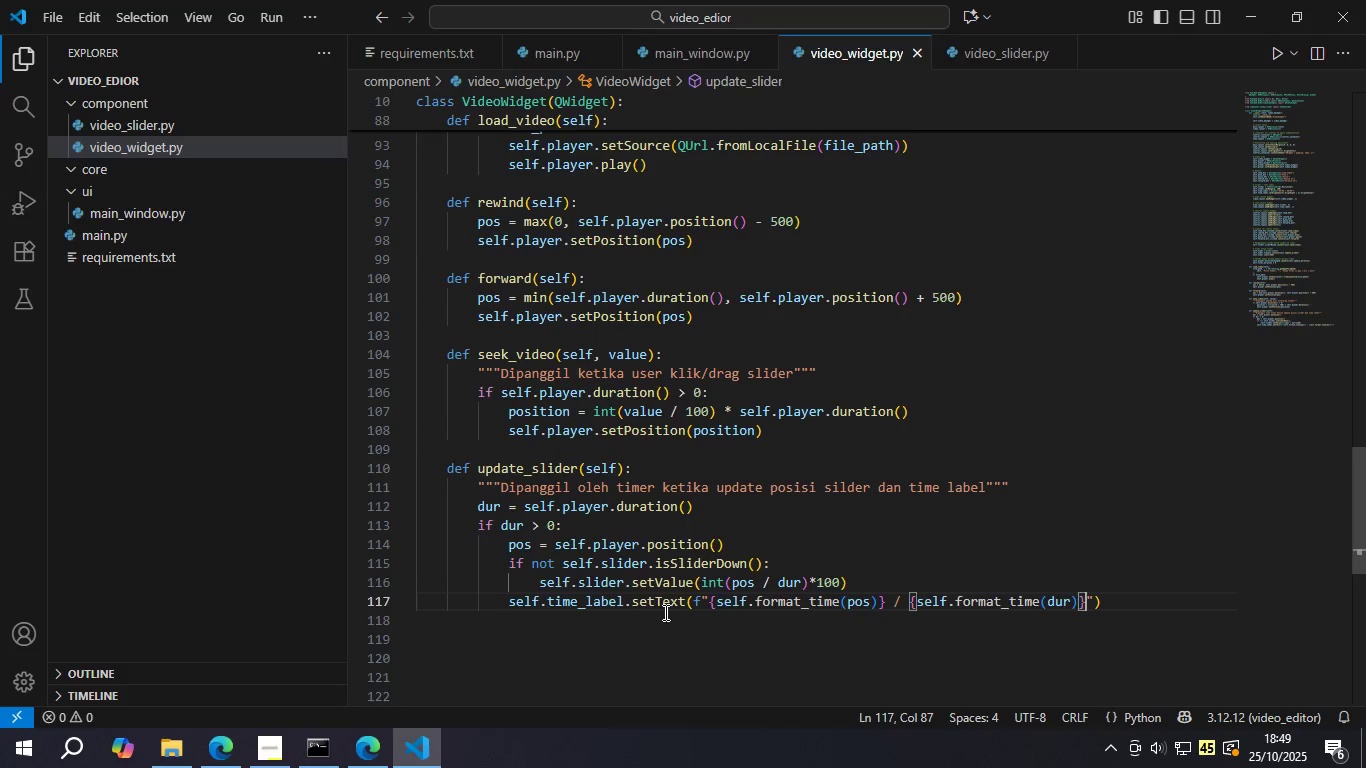 
key(ArrowRight)
 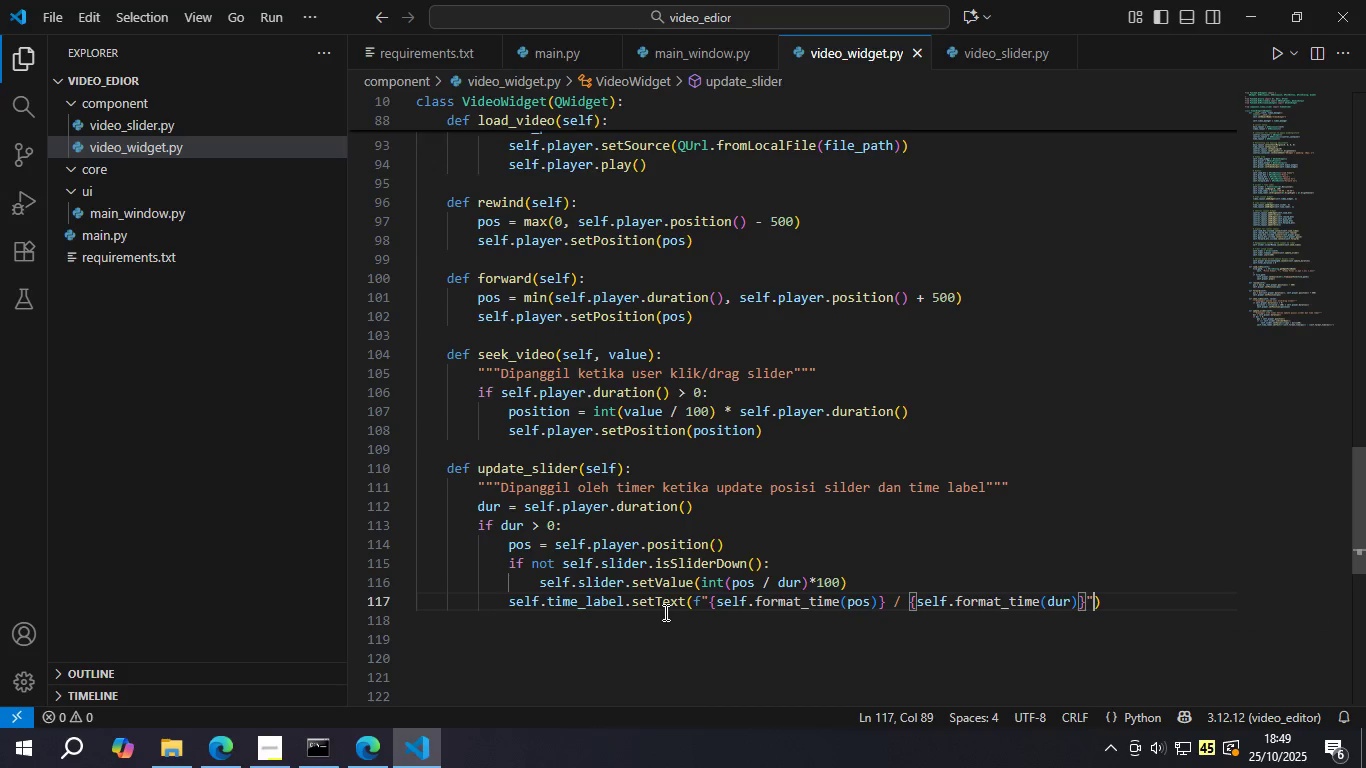 
key(ArrowRight)
 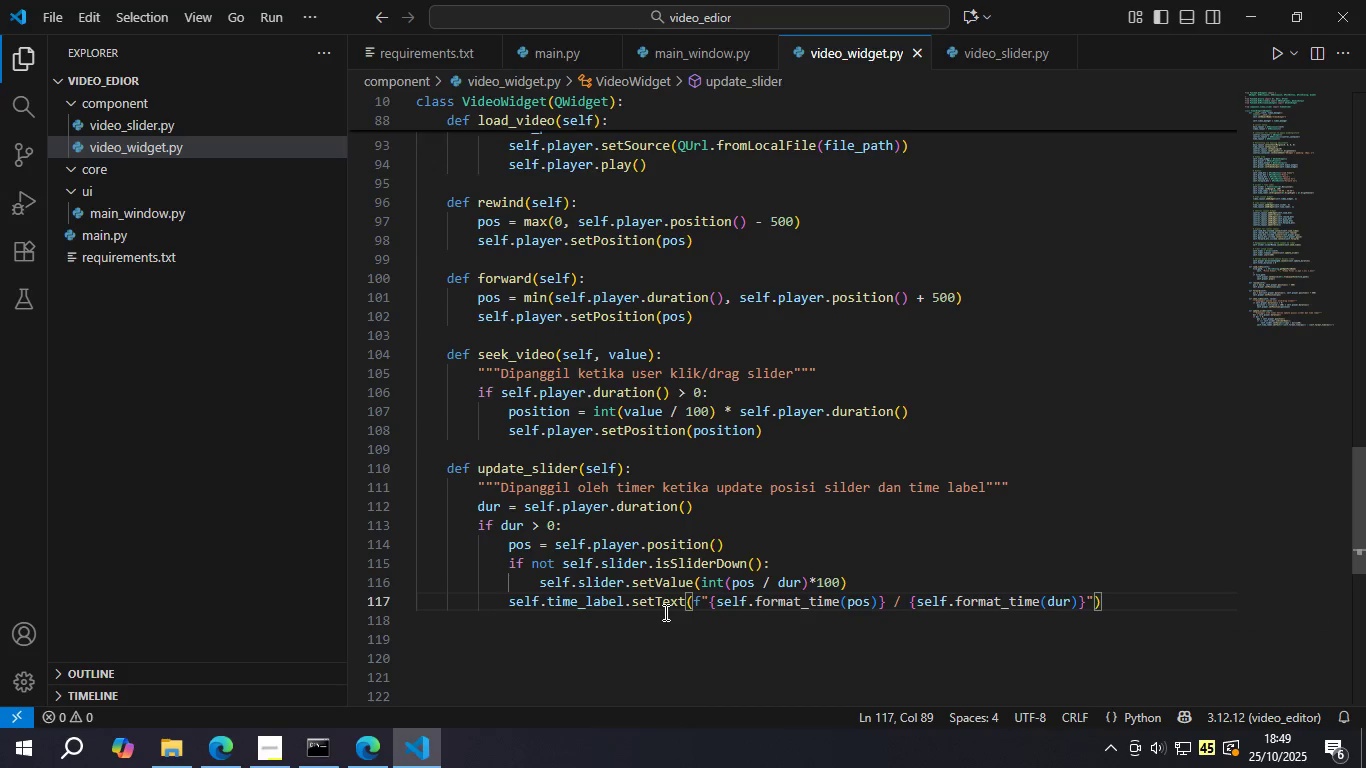 
key(ArrowRight)
 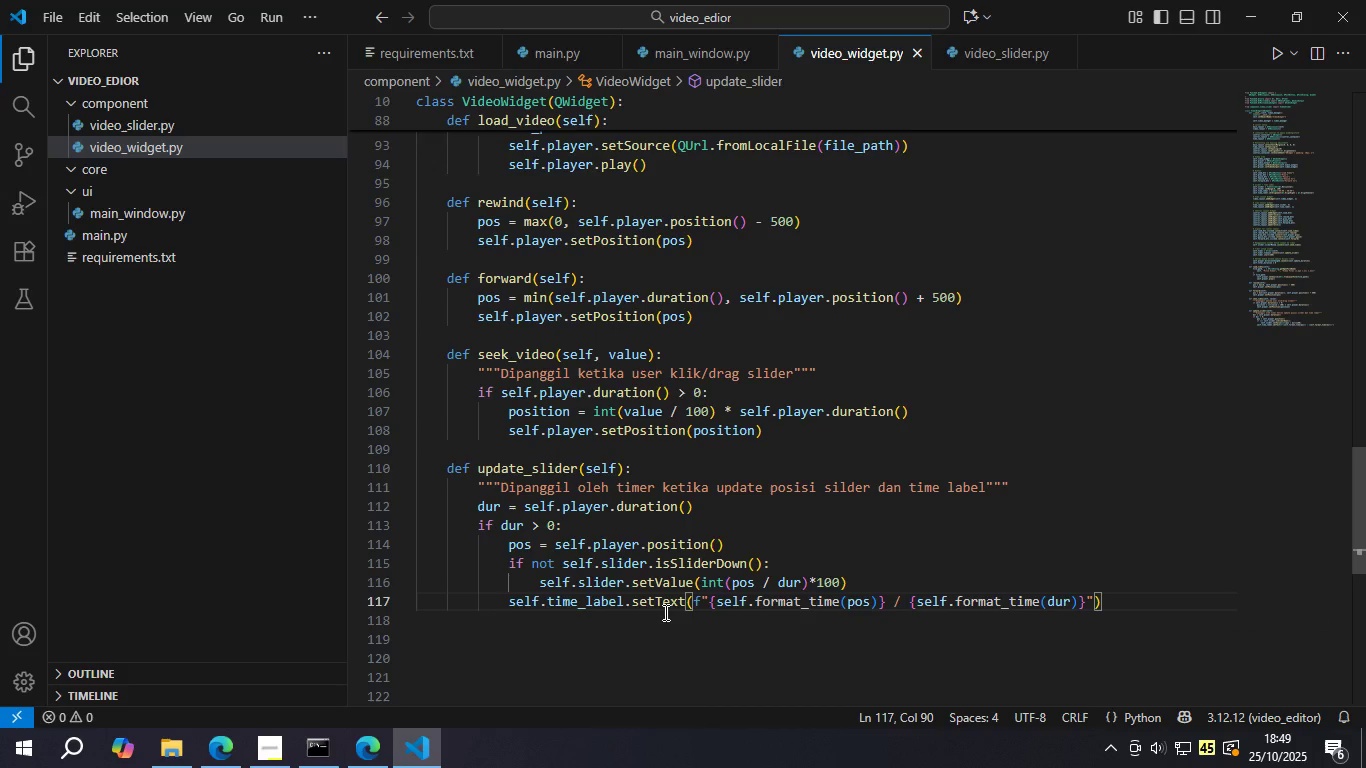 
key(Shift+ShiftRight)
 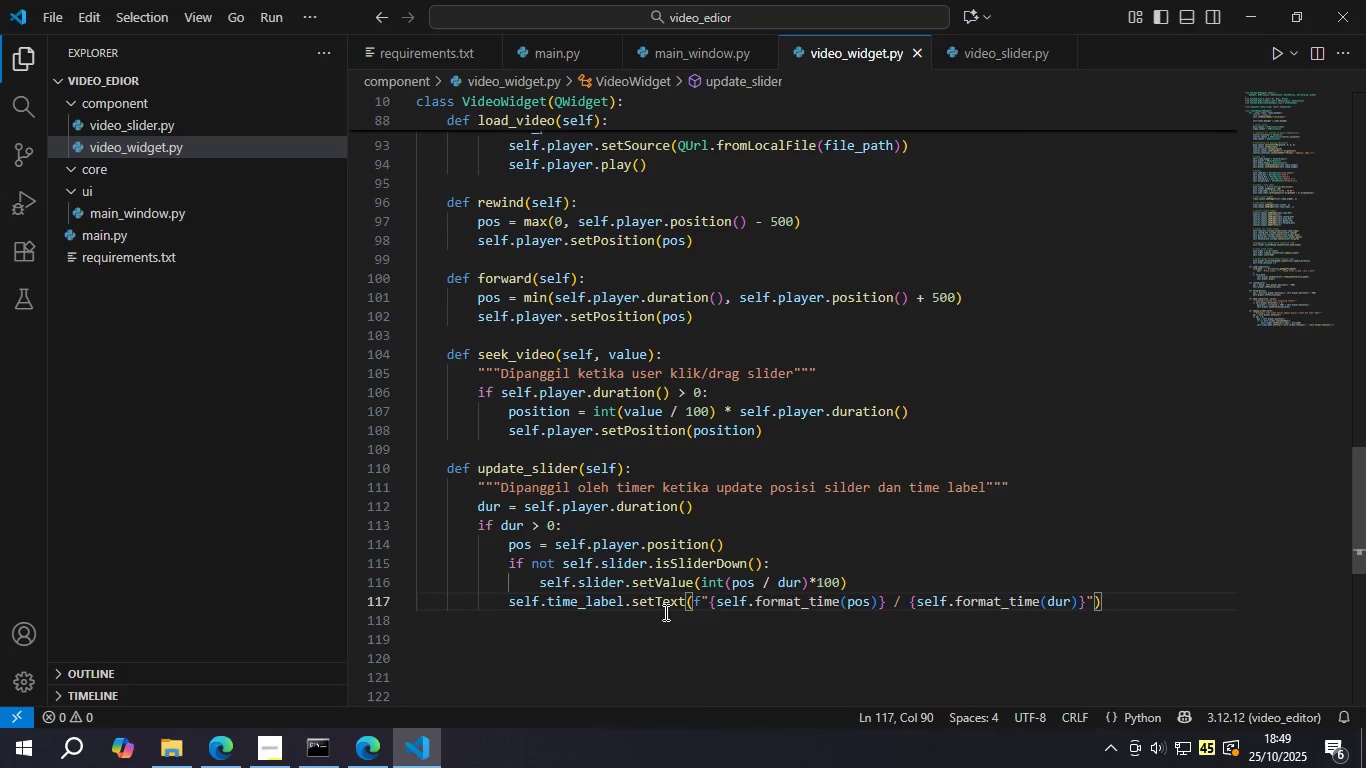 
key(Enter)
 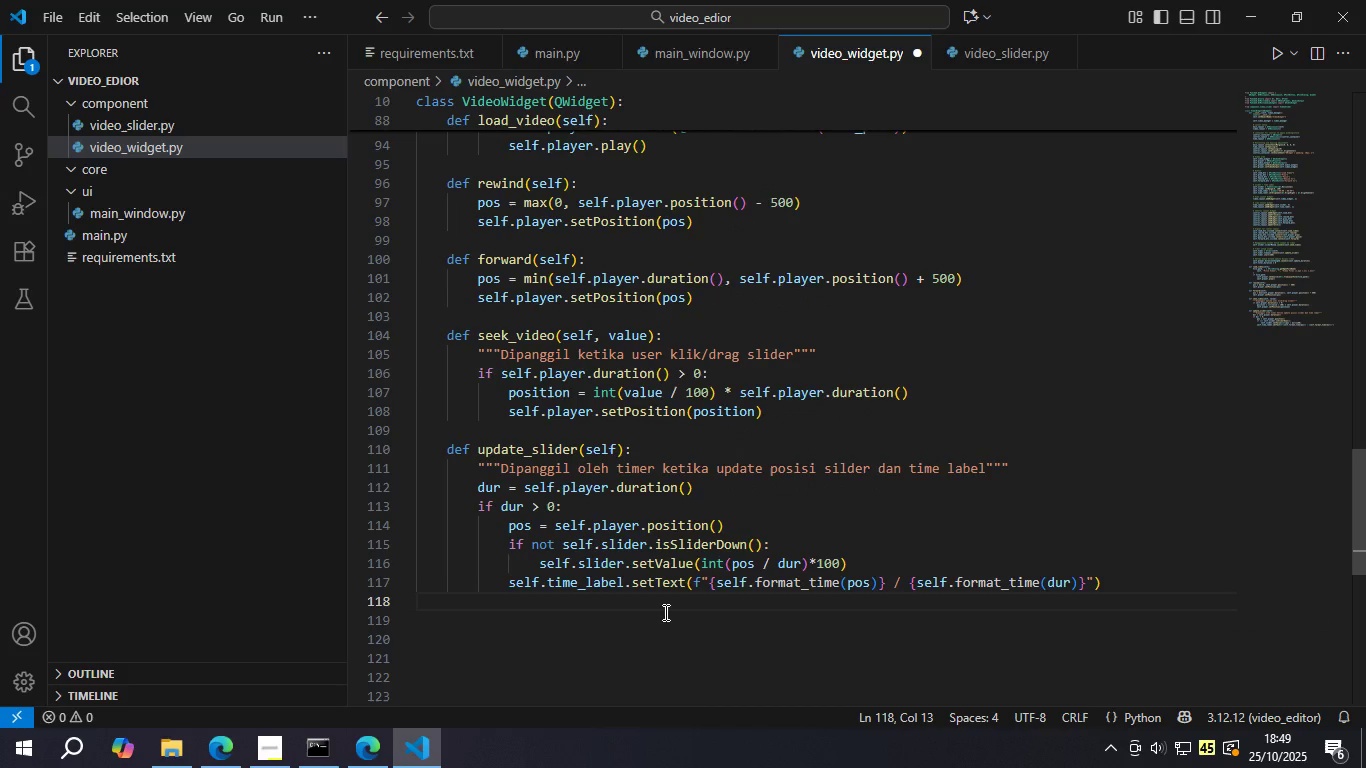 
key(Backspace)
type(else:)
 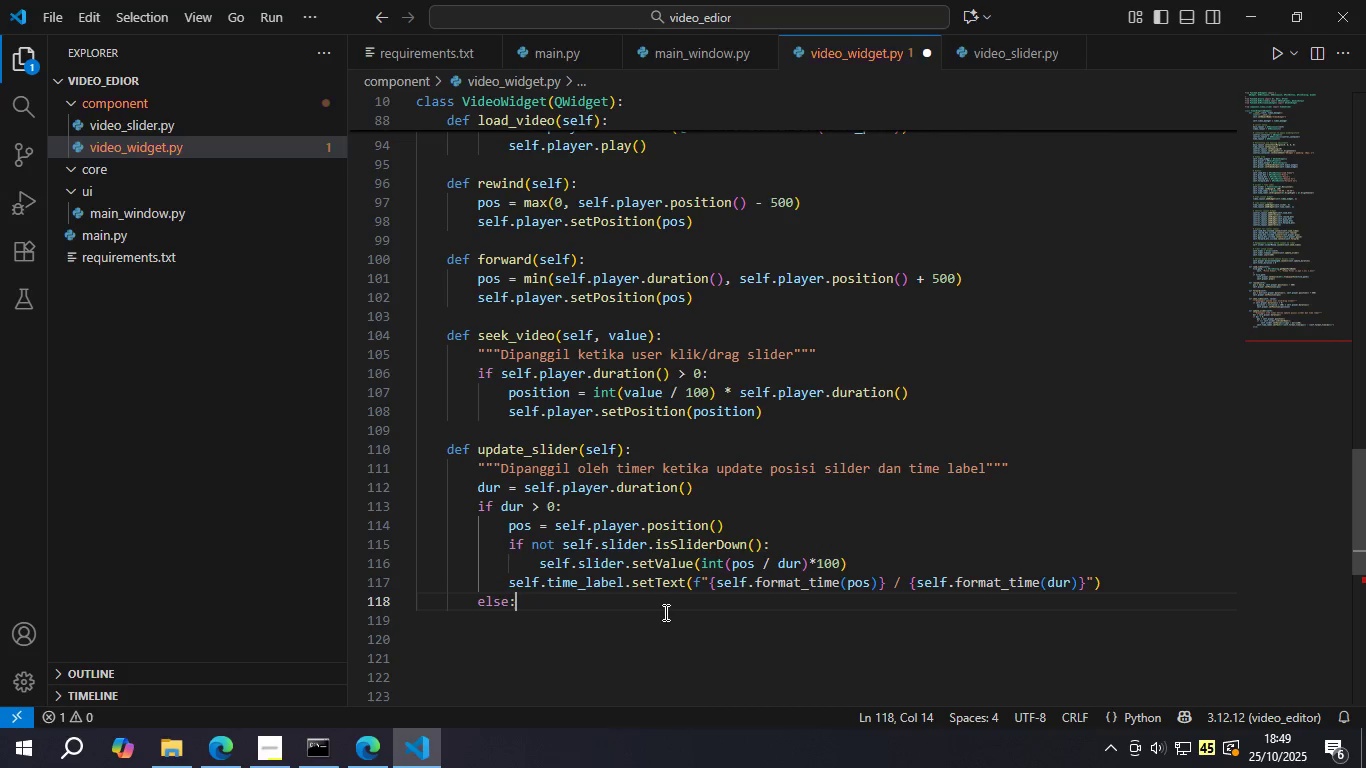 
key(Enter)
 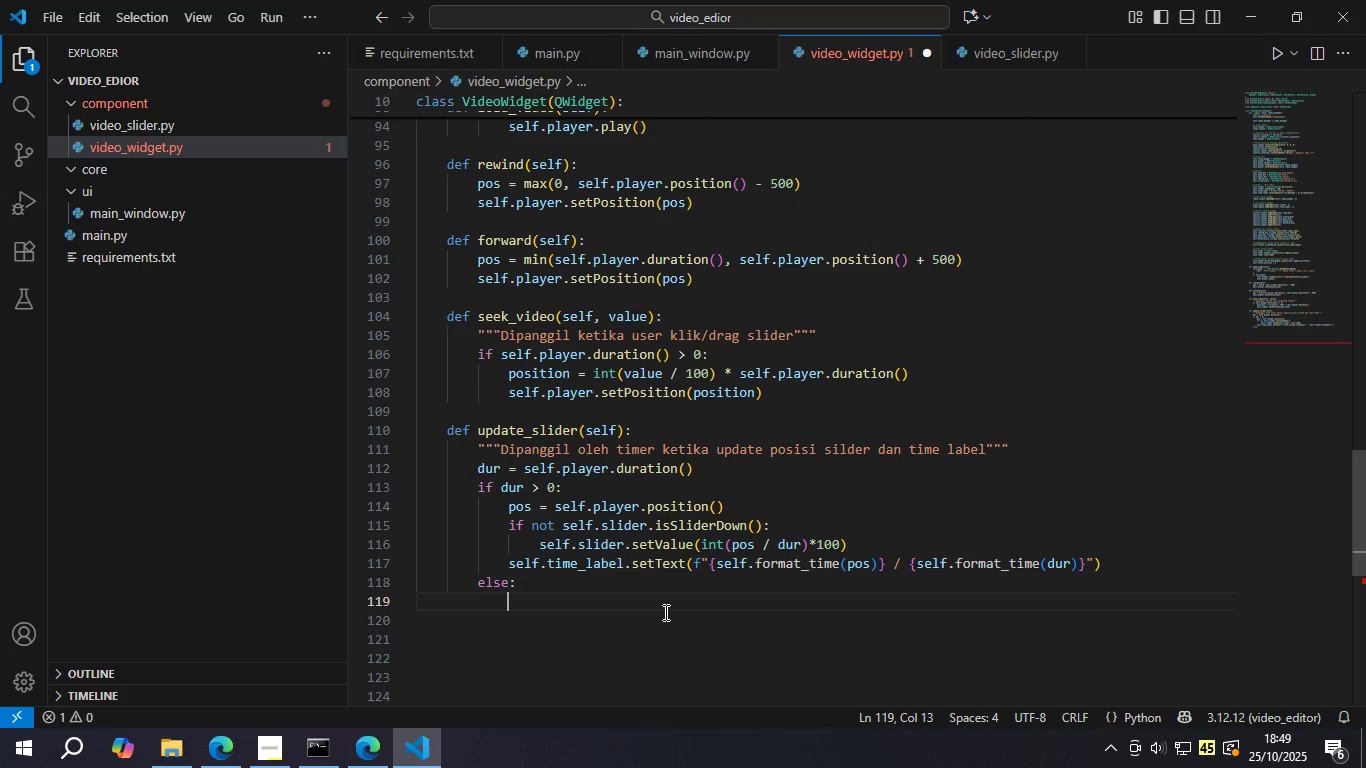 
type(self.time)
 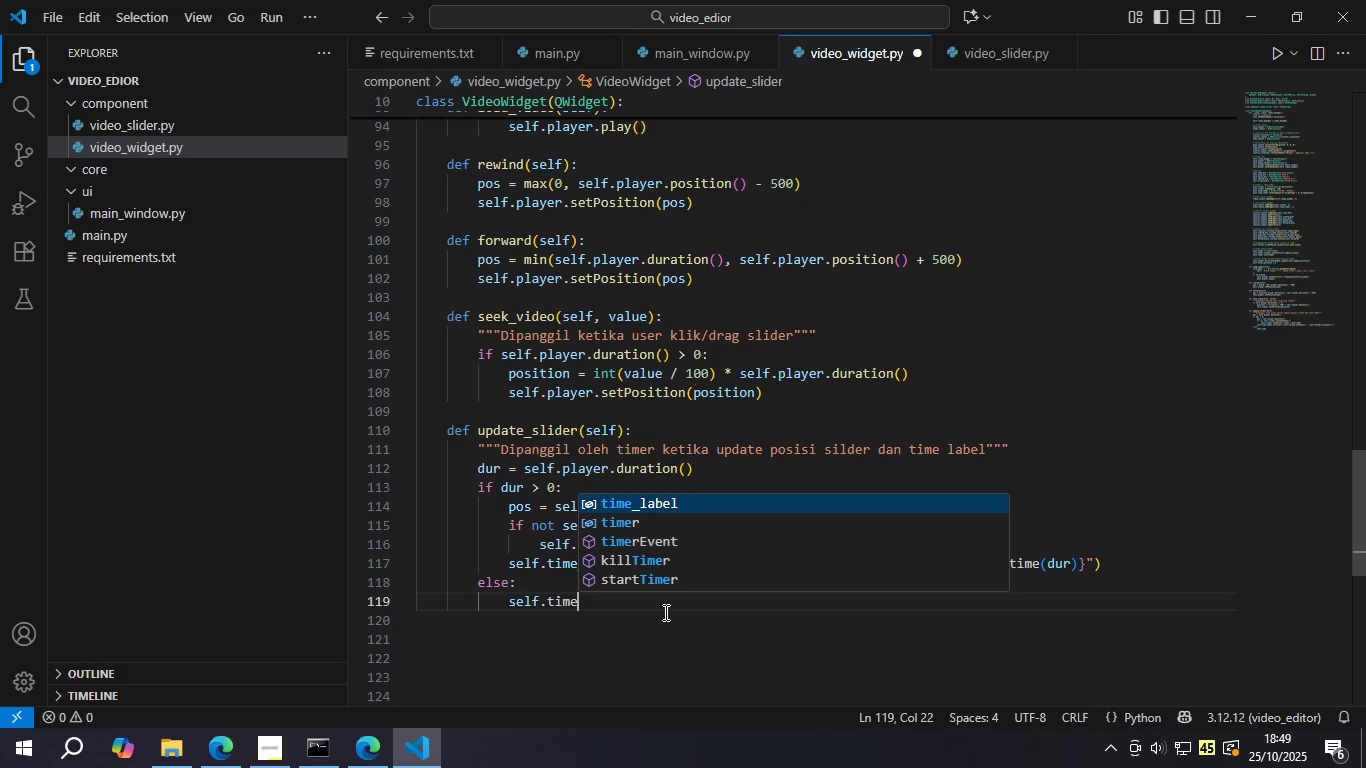 
key(Enter)
 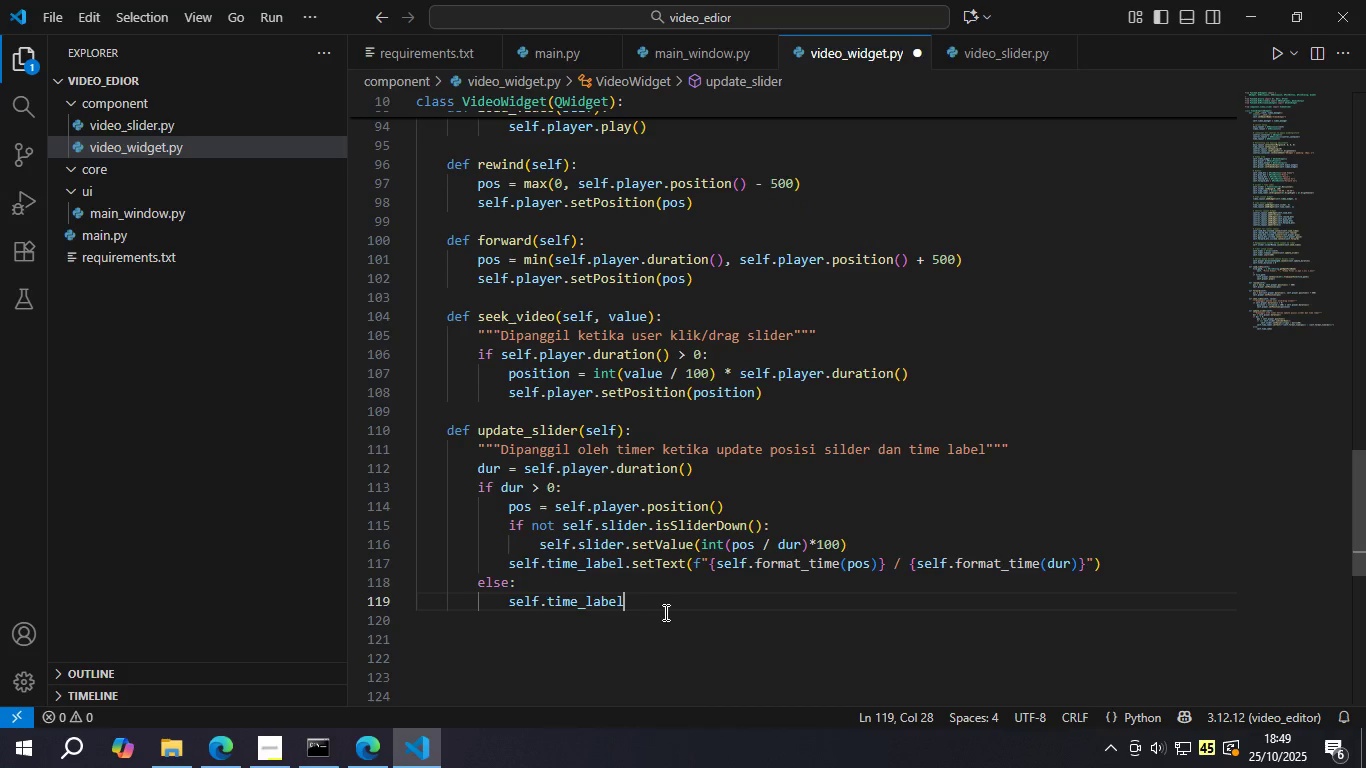 
type(.setTe)
 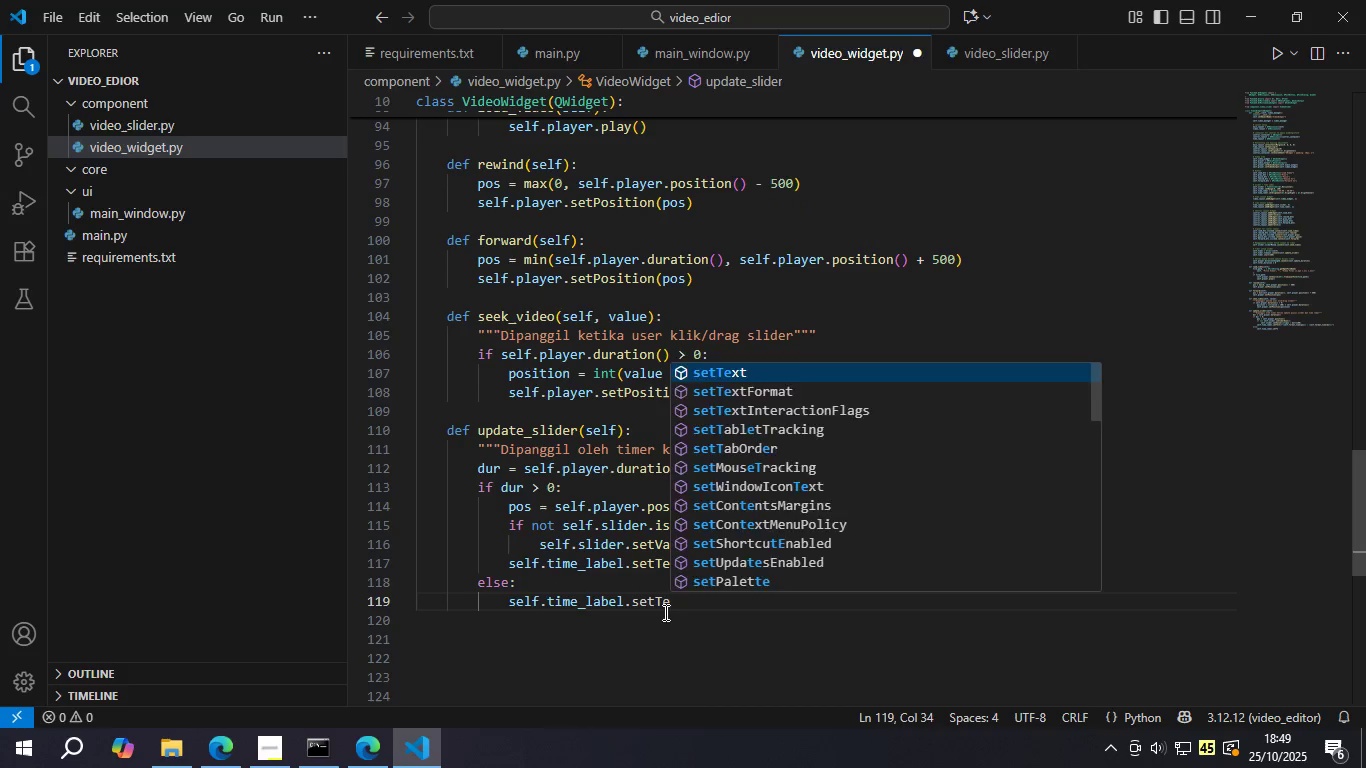 
key(Enter)
 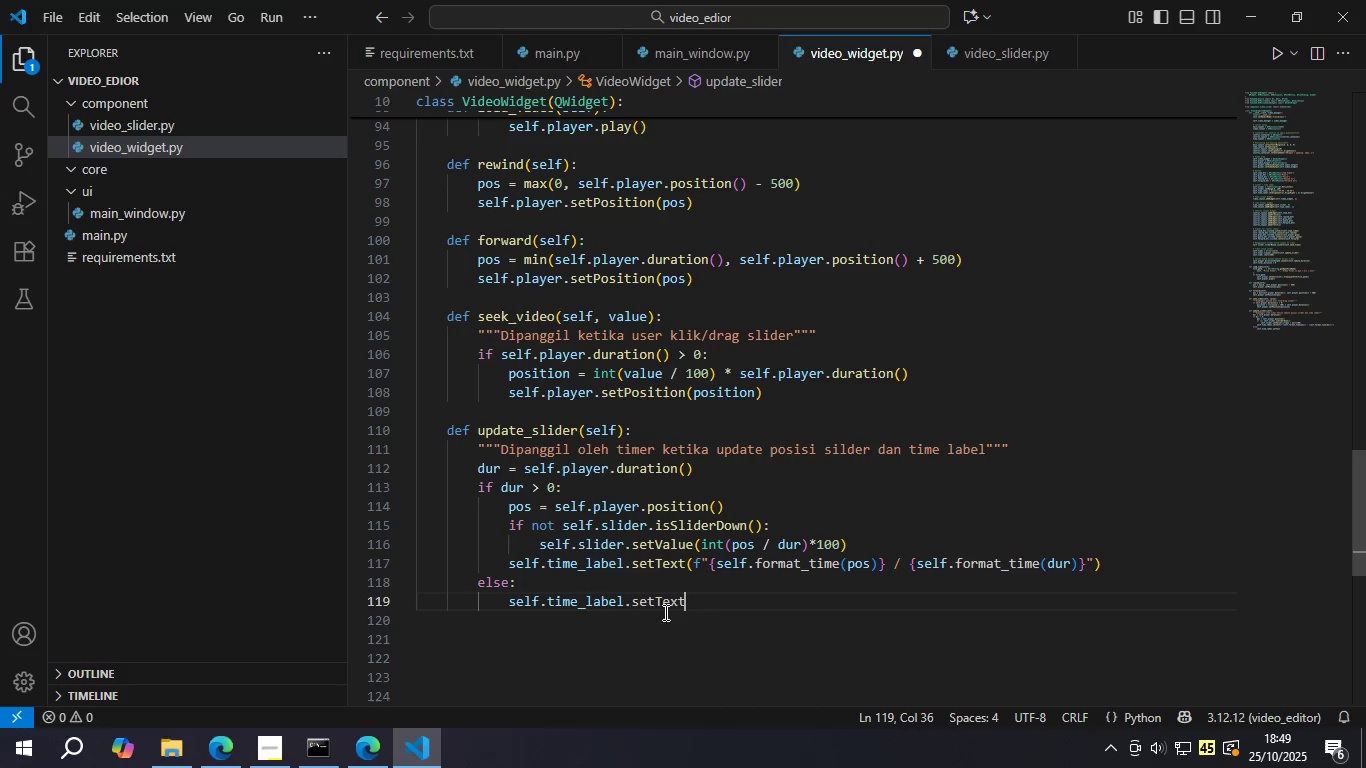 
type((")):)))
key(Backspace)
key(Backspace)
key(Backspace)
key(Backspace)
key(Backspace)
type(00:00 / 00:00)
 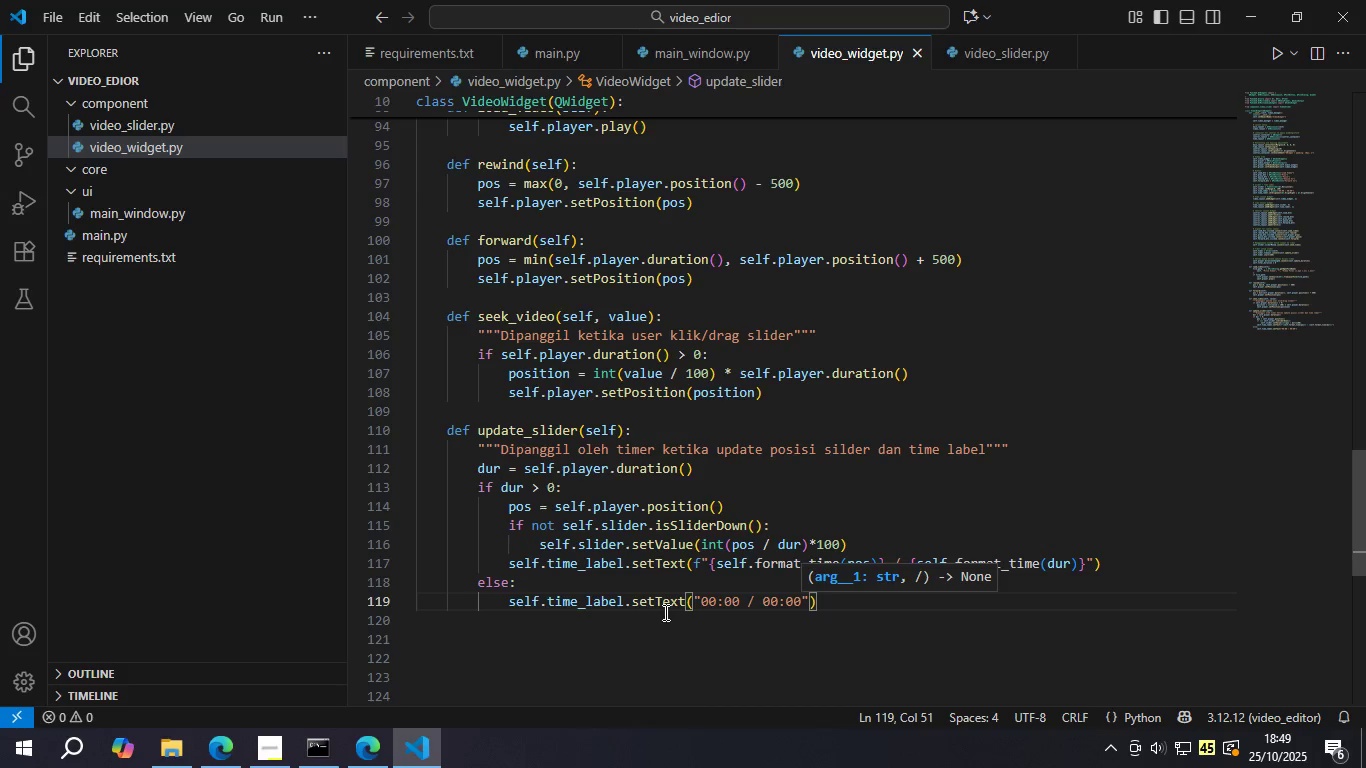 
key(Control+S)
 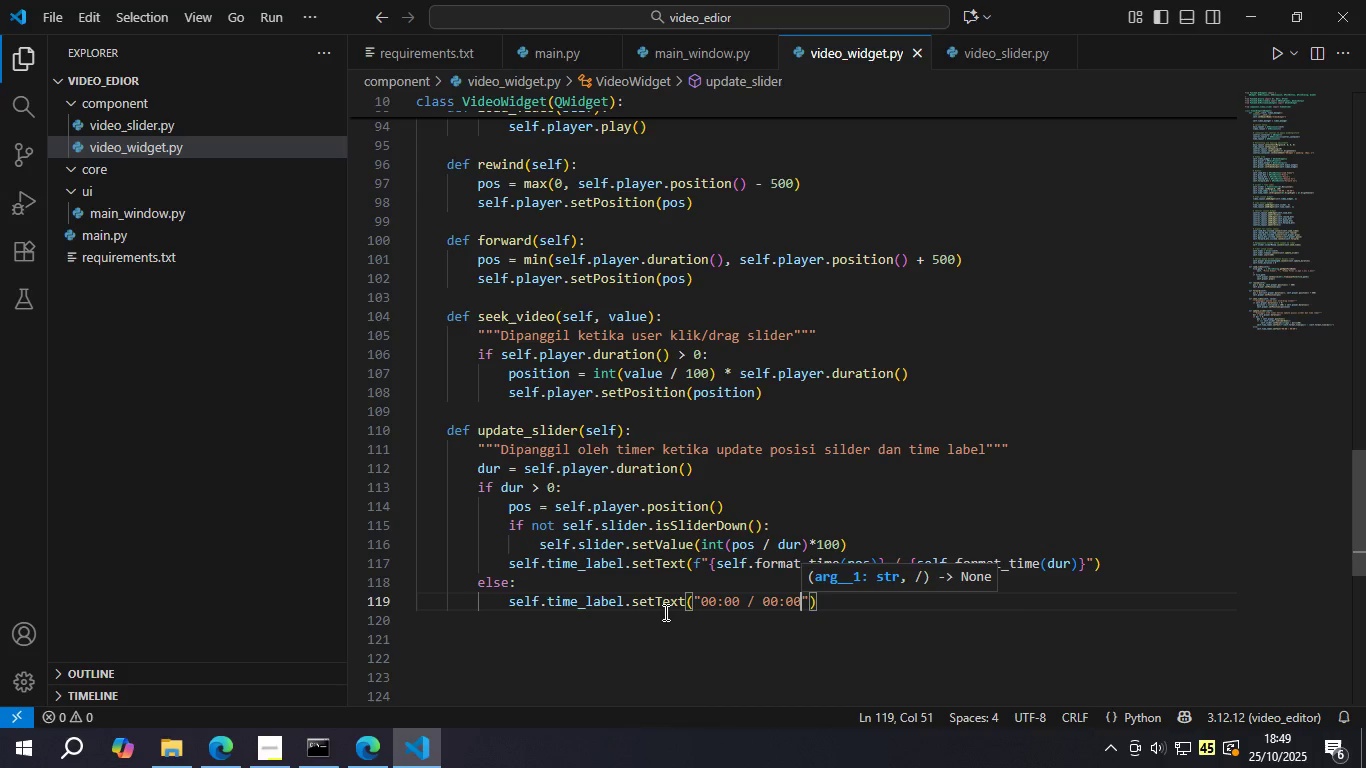 
key(ArrowRight)
 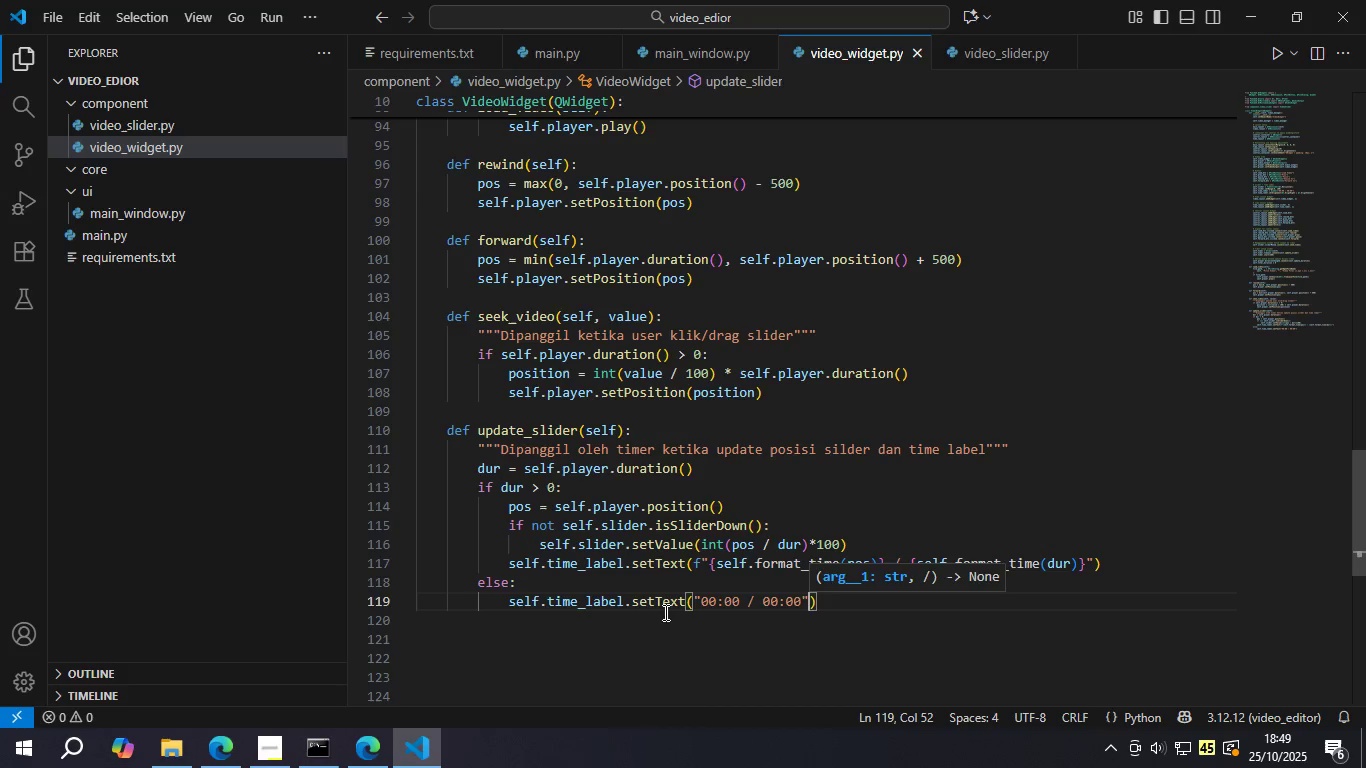 
key(ArrowRight)
 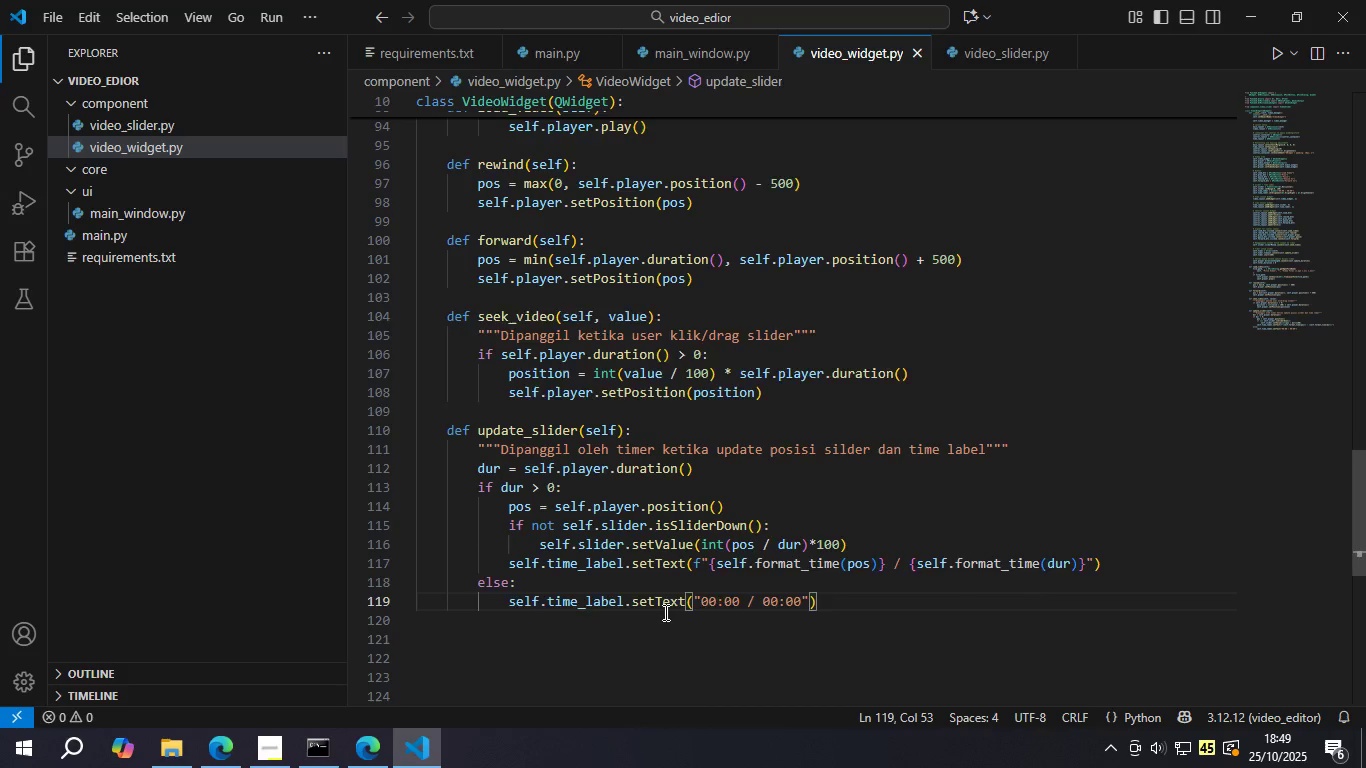 
key(Enter)
 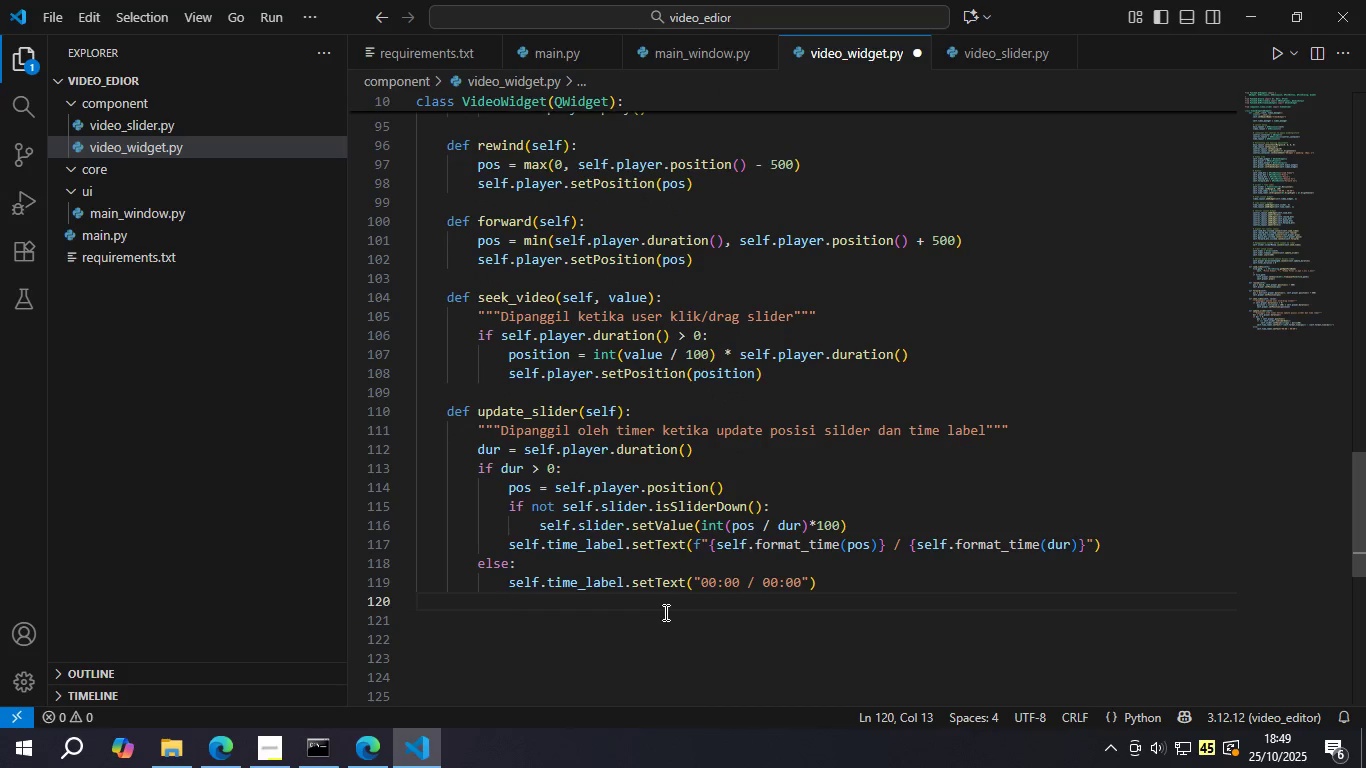 
key(Backspace)
 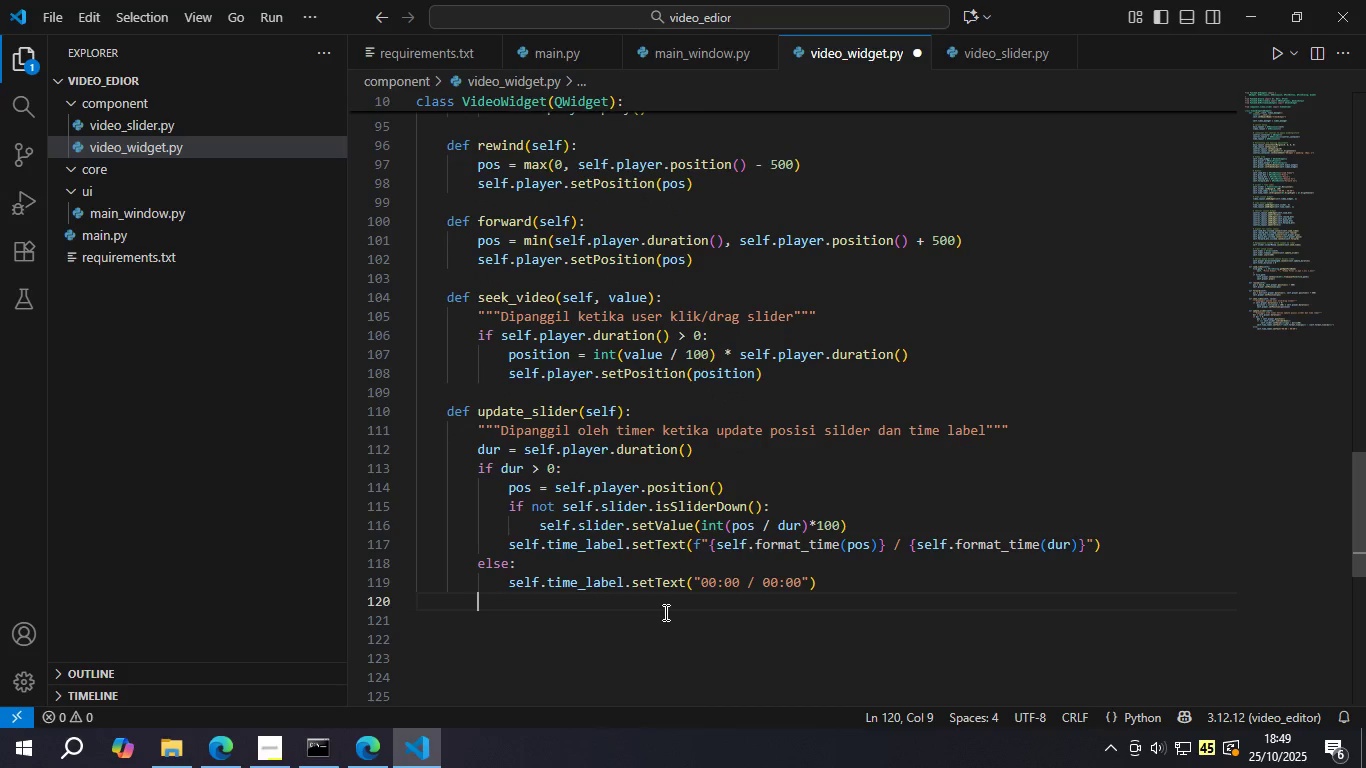 
key(Backspace)
 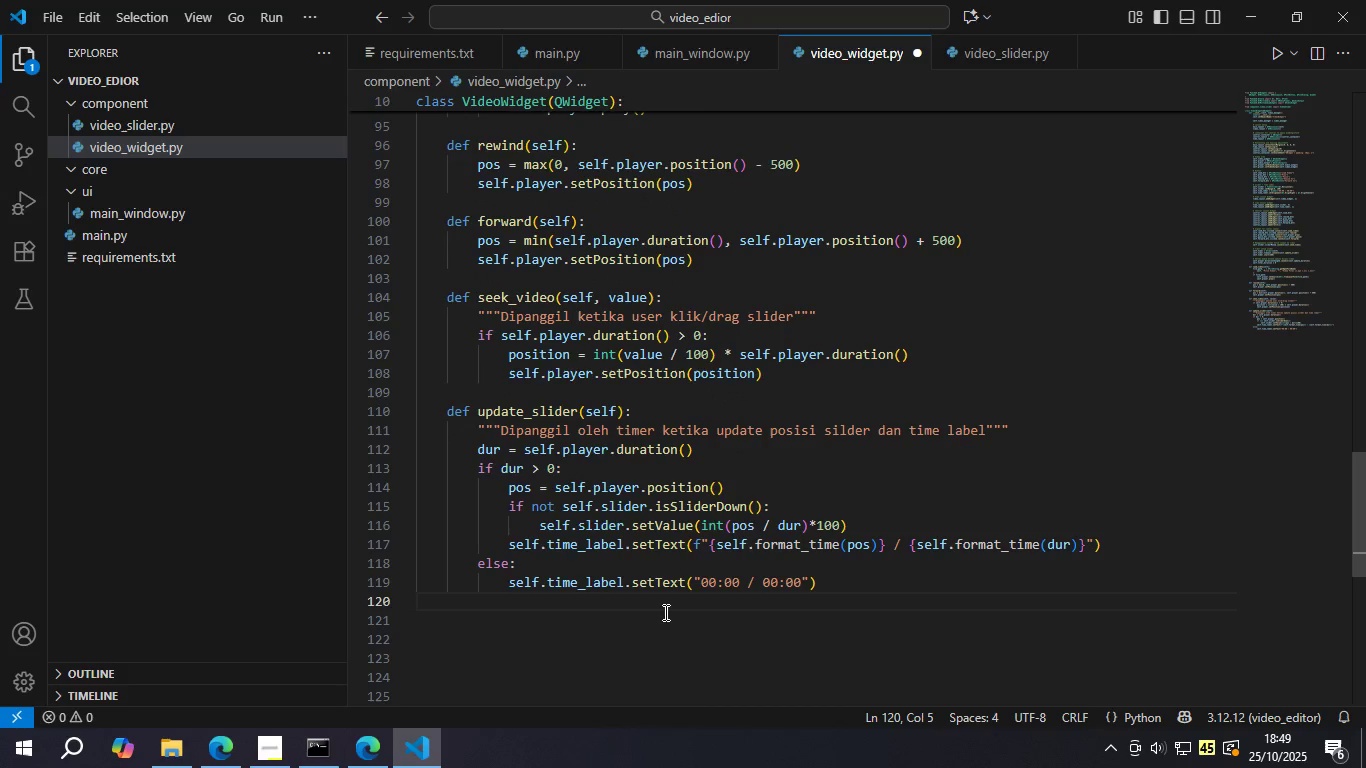 
key(D)
 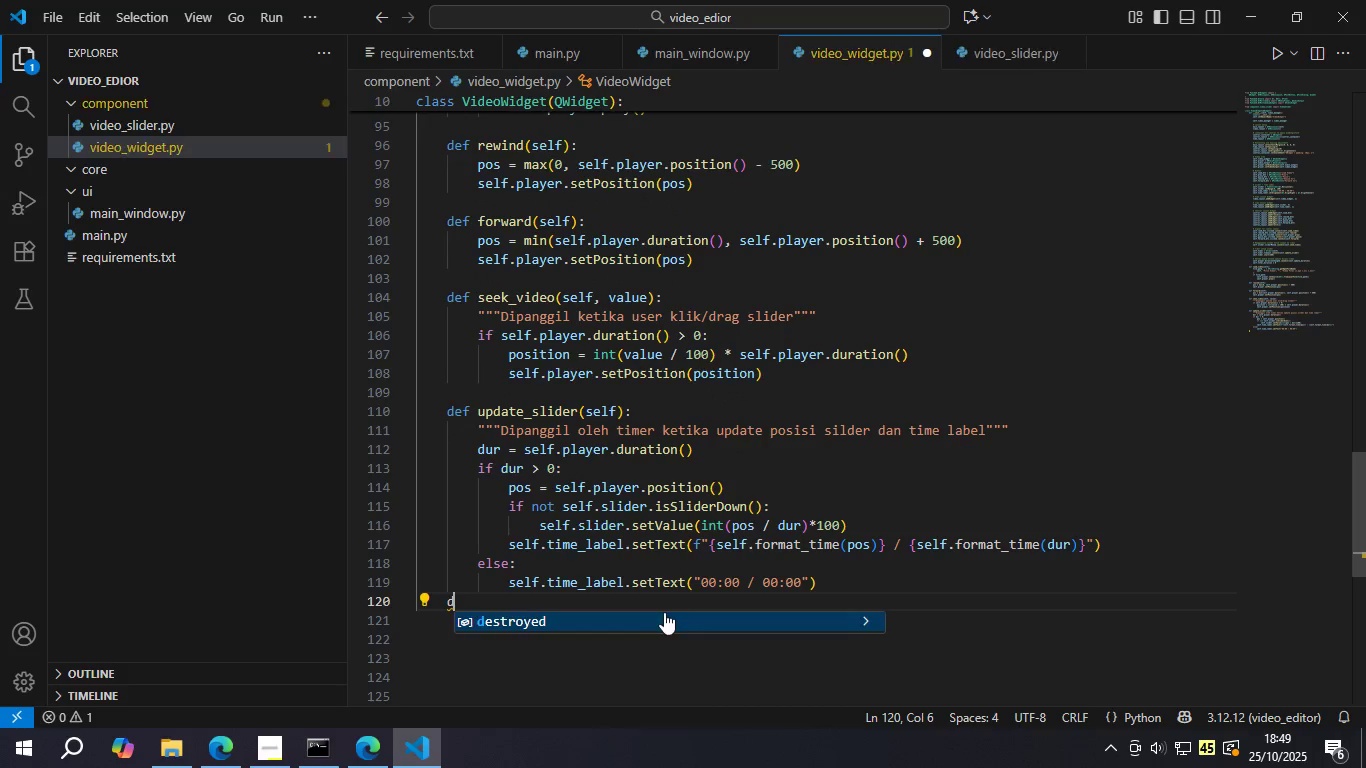 
key(Backspace)
 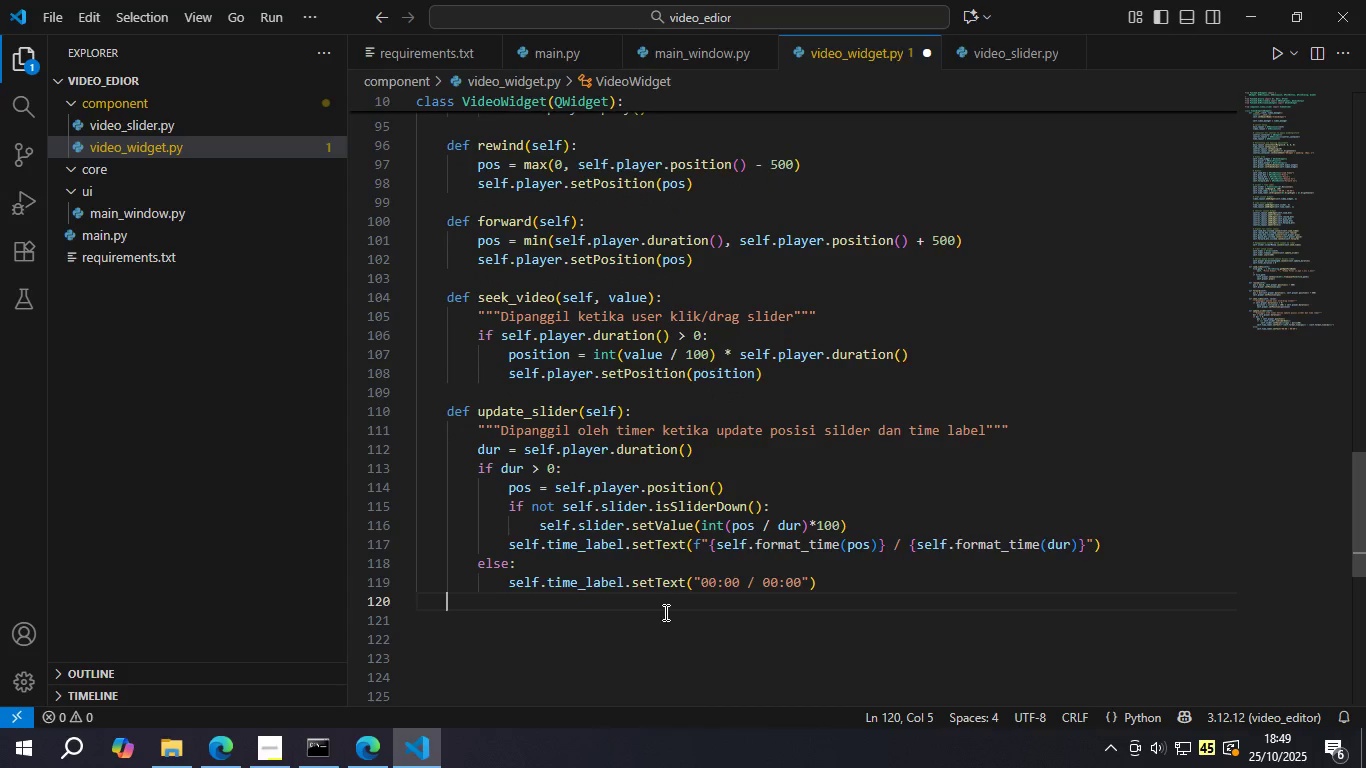 
key(Enter)
 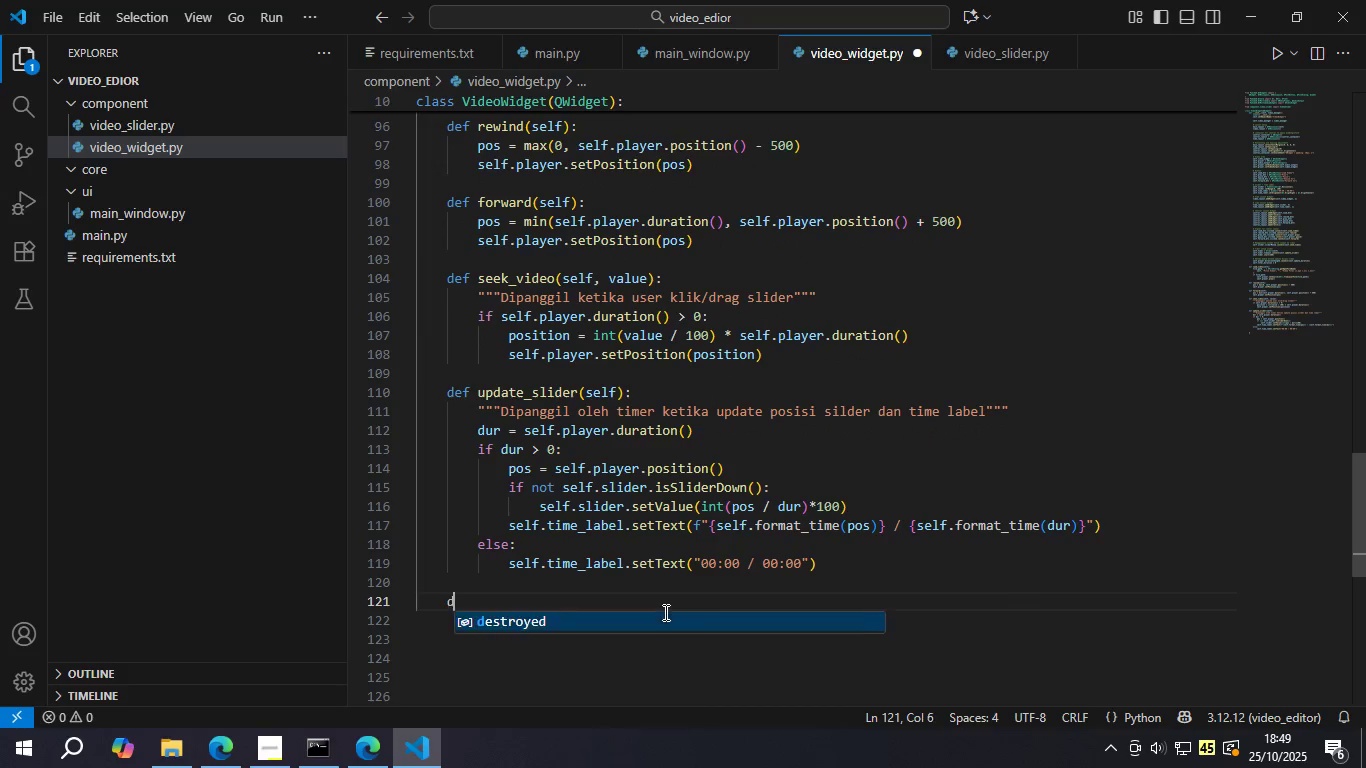 
type(def updare )
key(Backspace)
key(Backspace)
key(Backspace)
type(te d)
key(Backspace)
key(Backspace)
type(_d)
key(Backspace)
type(duration()
 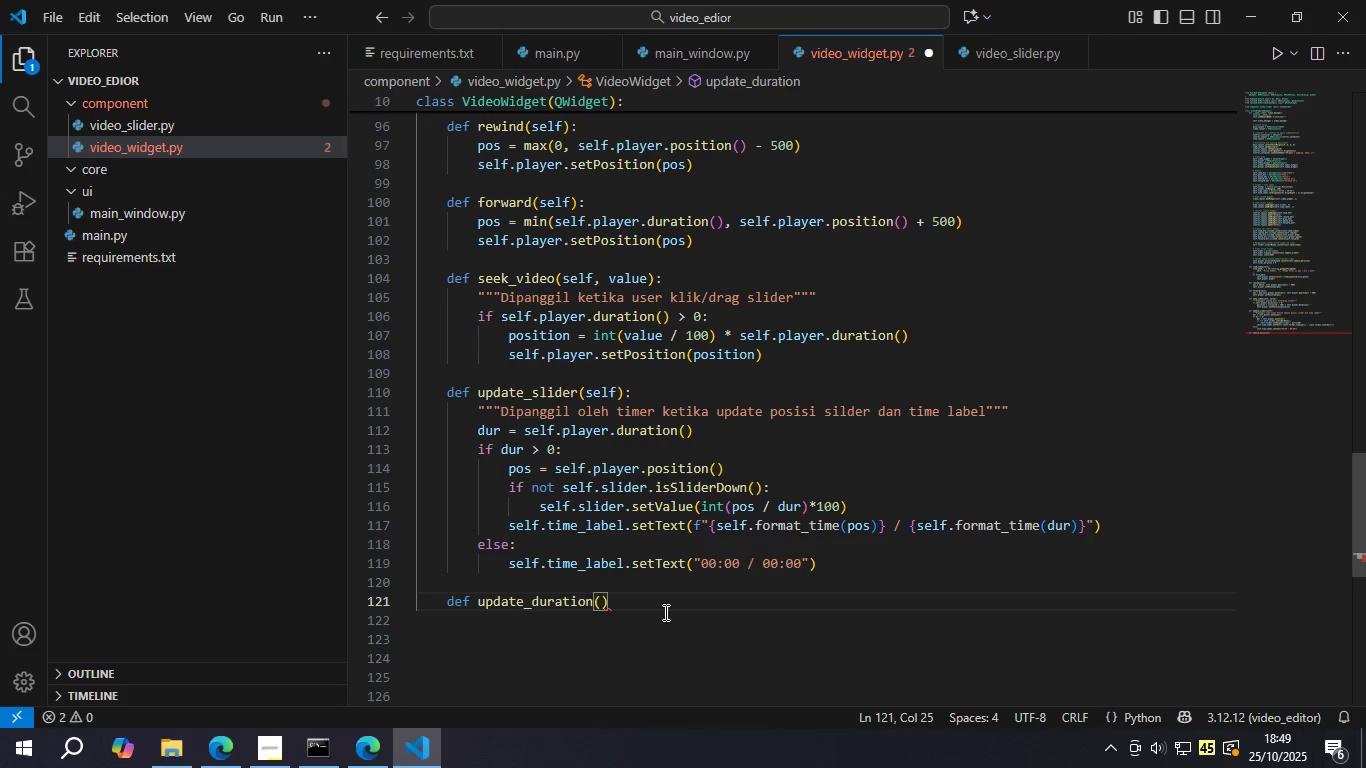 
key(ArrowRight)
 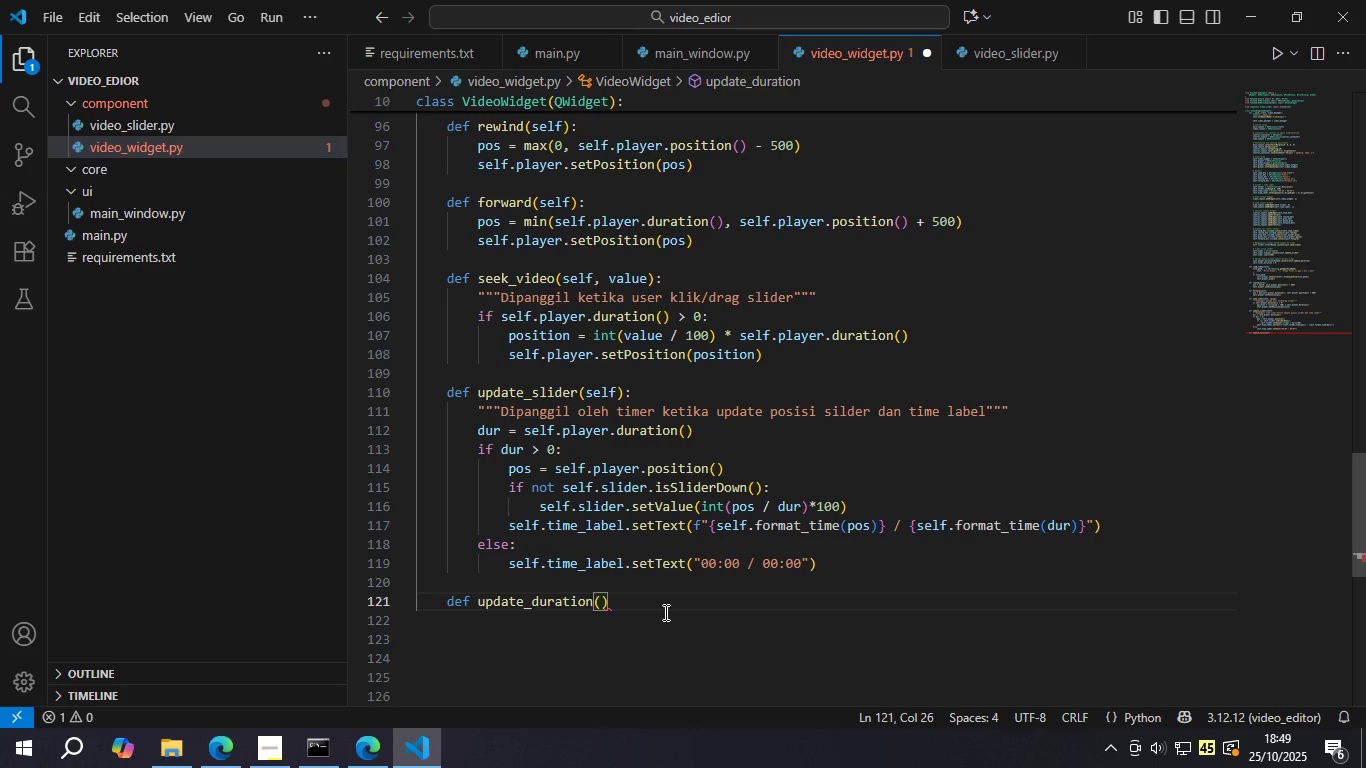 
key(Shift+Semicolon)
 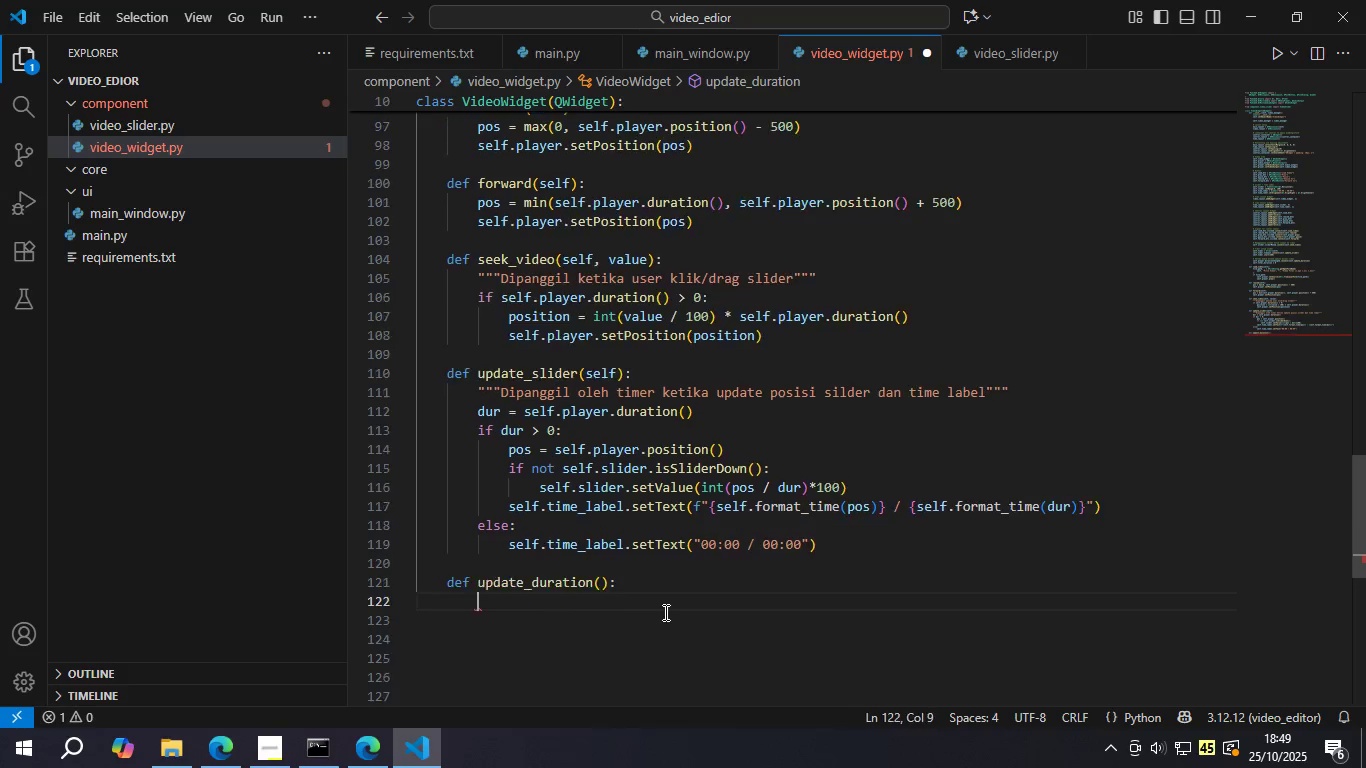 
key(Enter)
 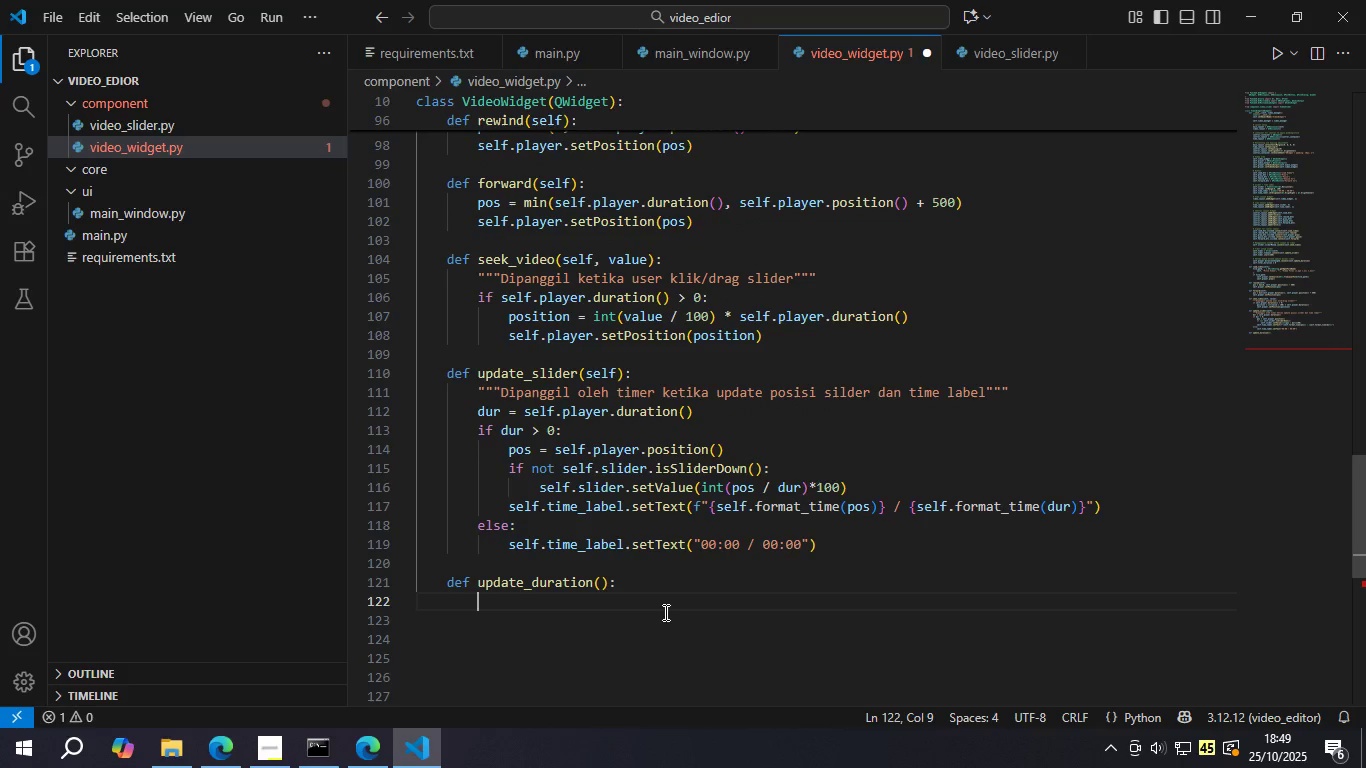 
key(ArrowUp)
 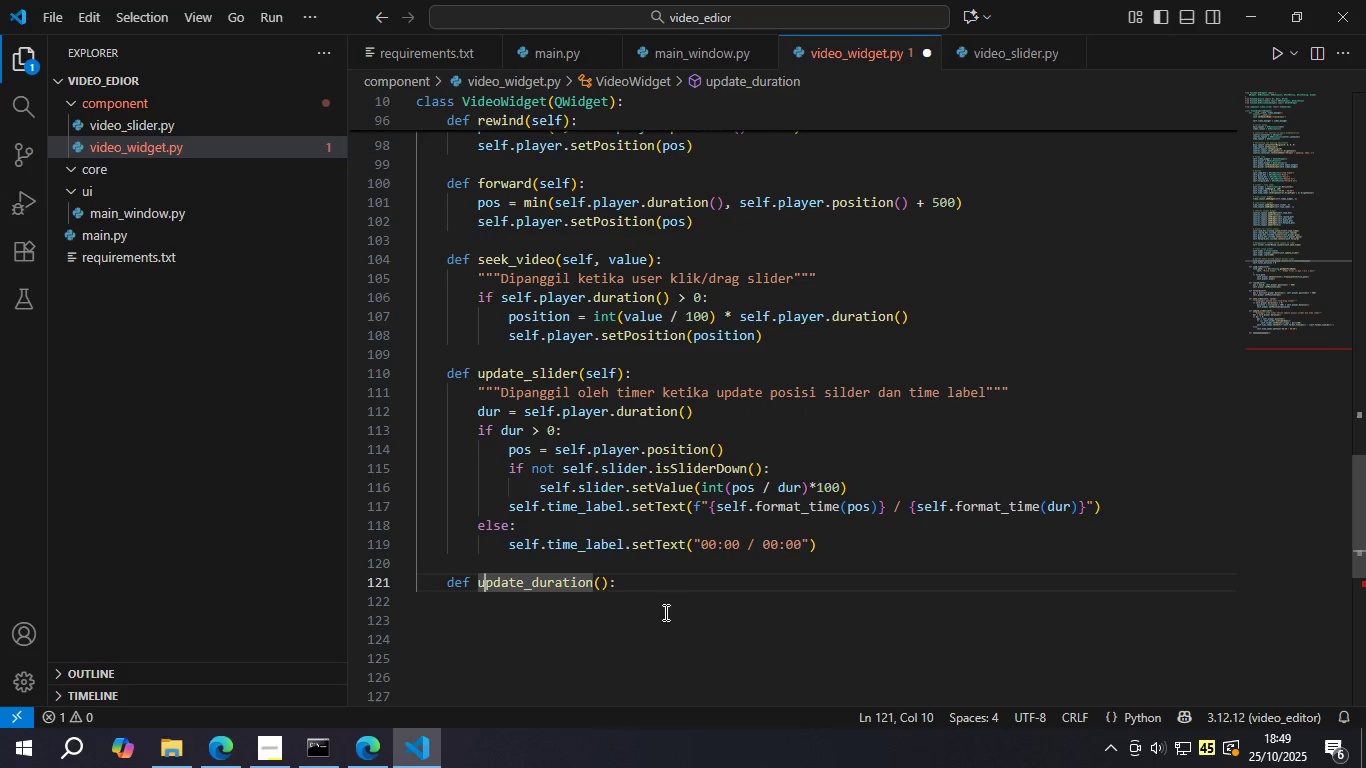 
hold_key(key=ArrowRight, duration=0.77)
 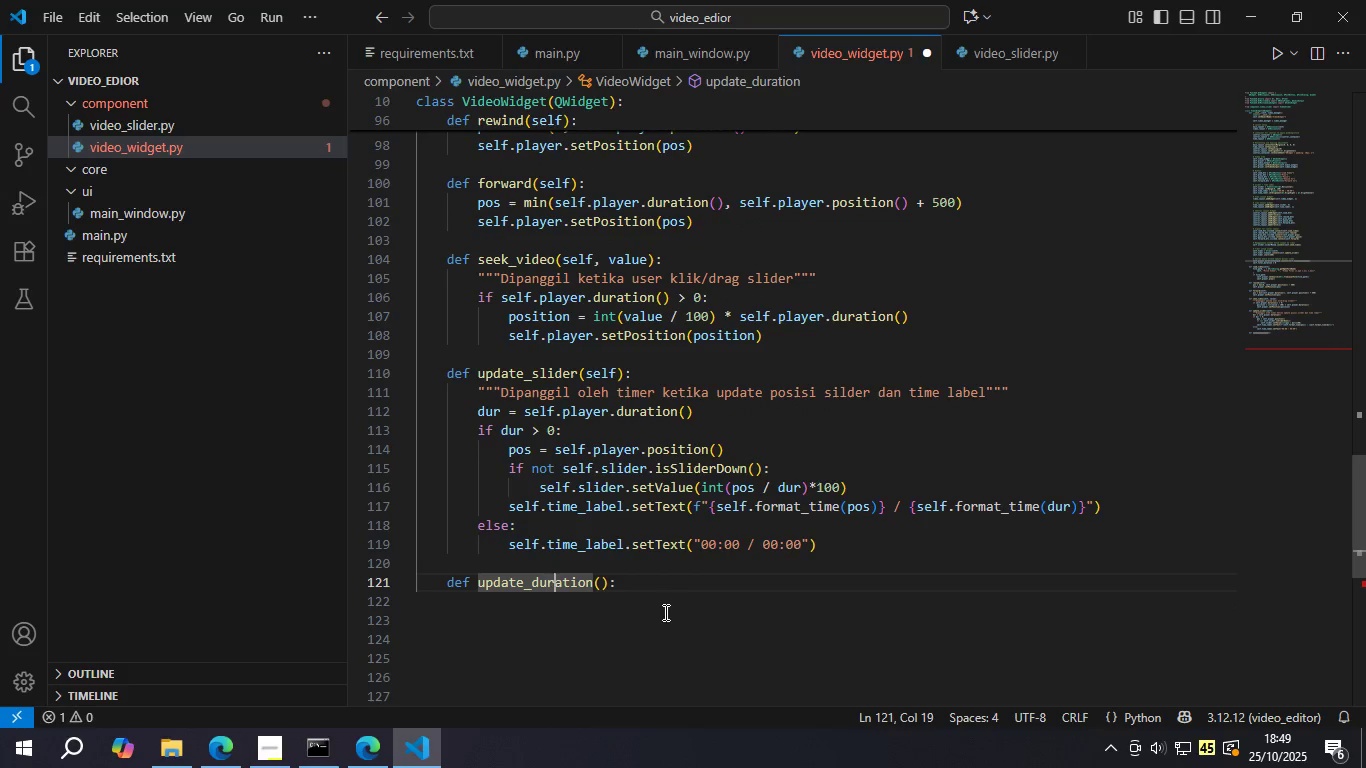 
key(ArrowRight)
 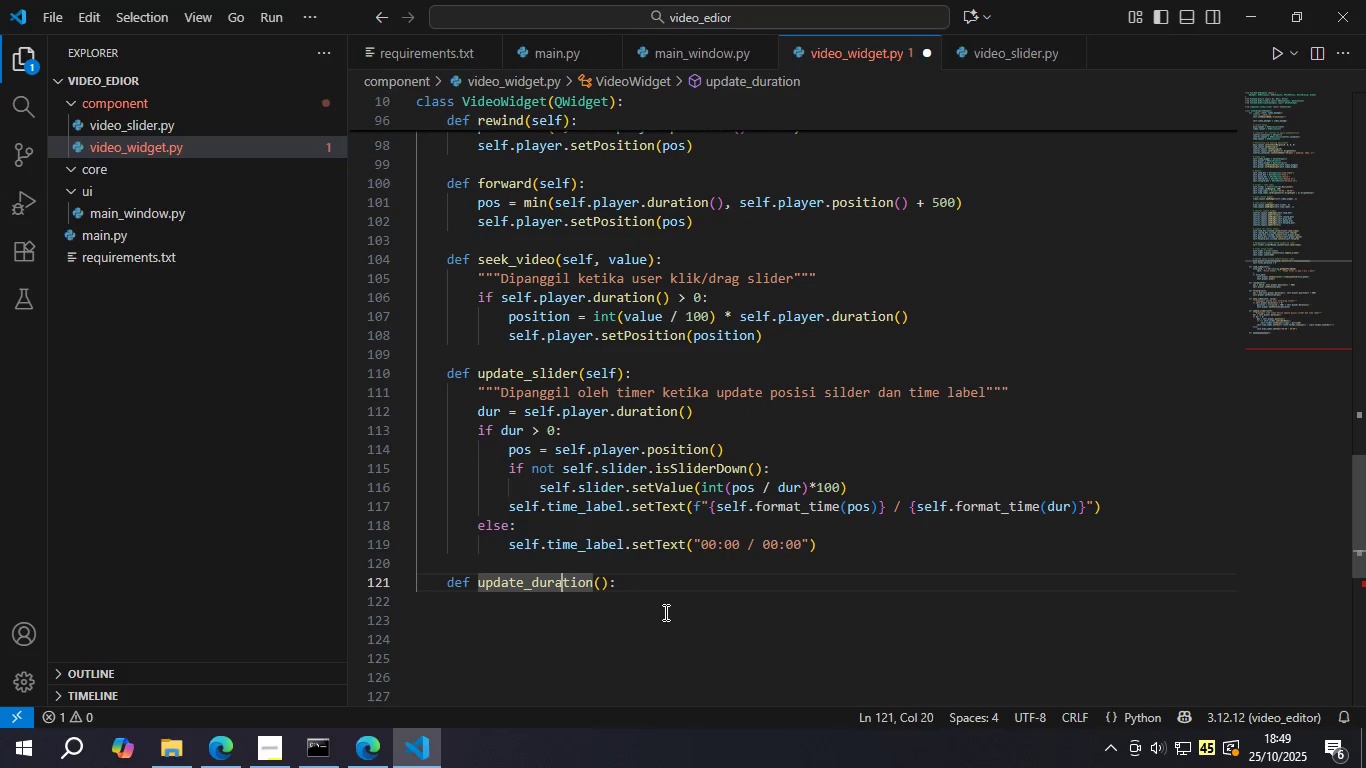 
key(ArrowRight)
 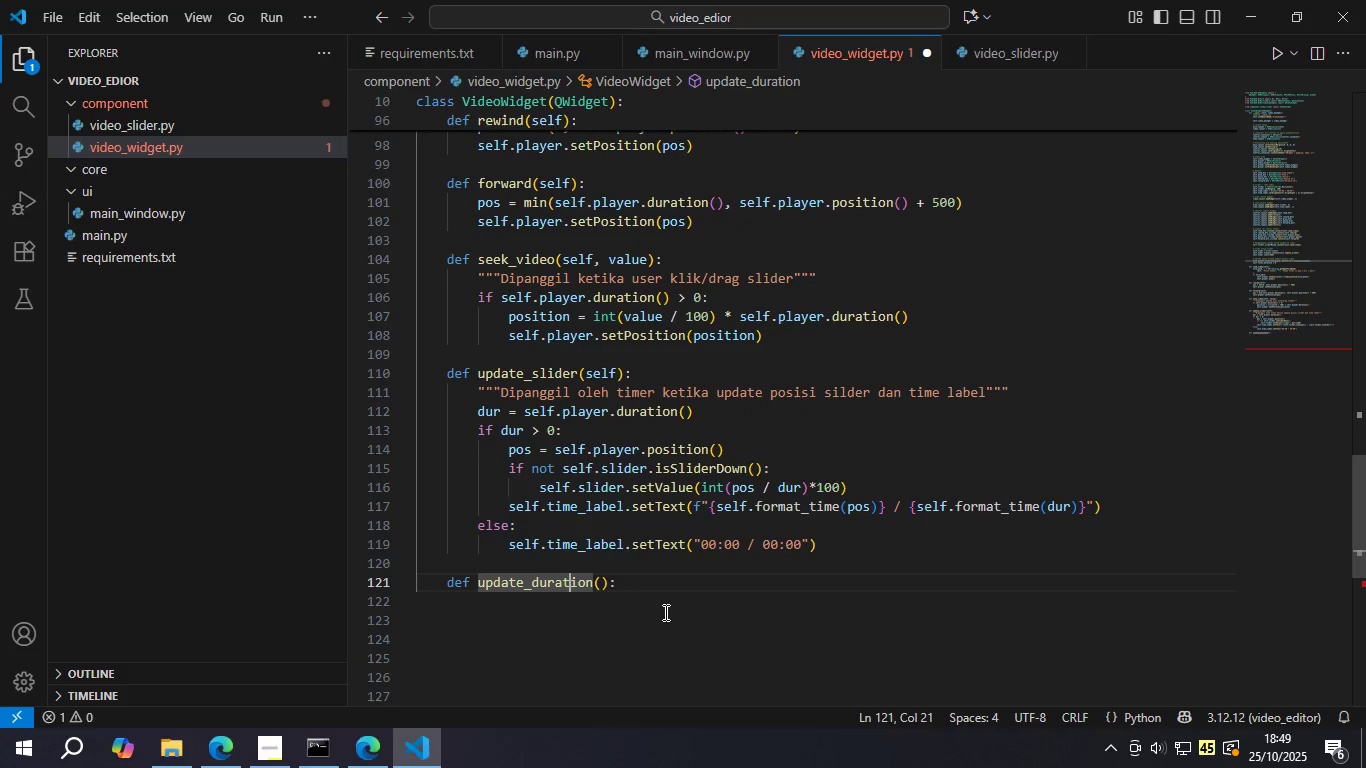 
key(ArrowRight)
 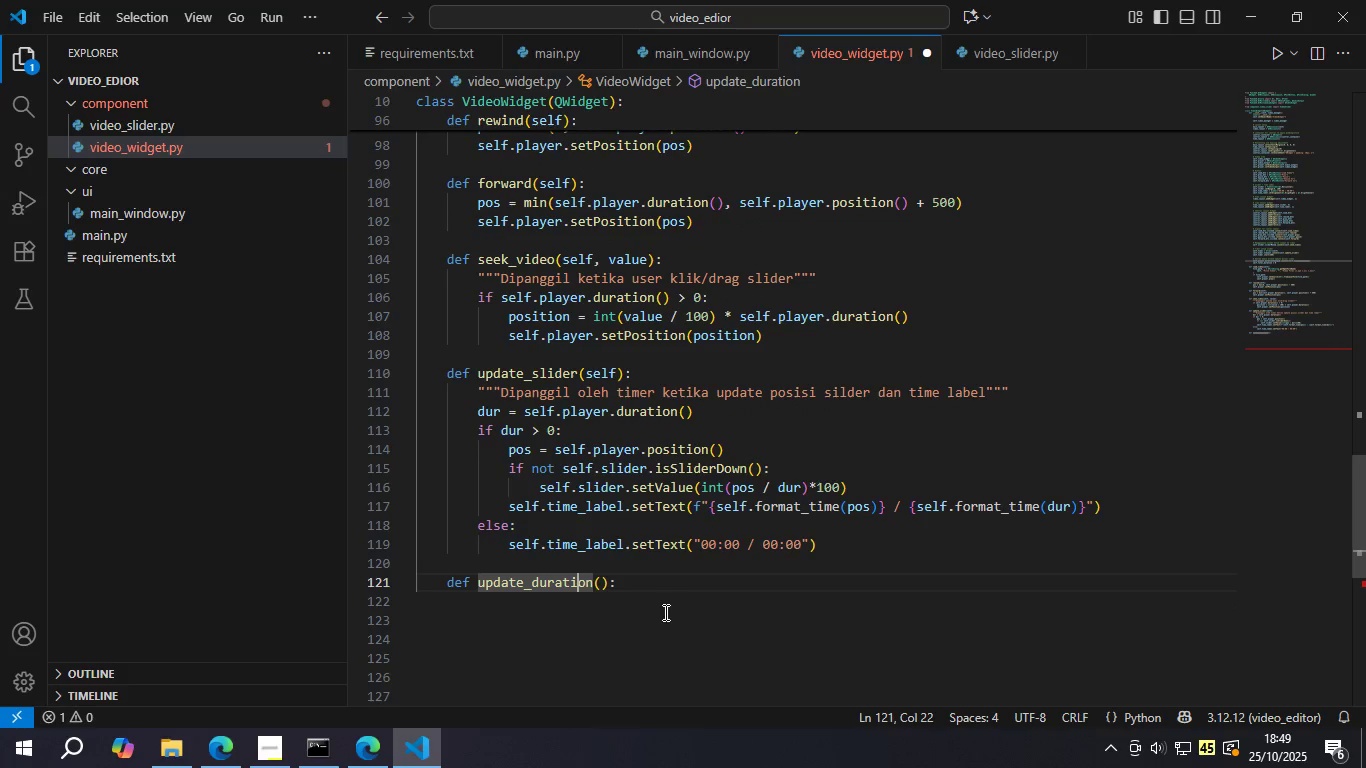 
key(ArrowRight)
 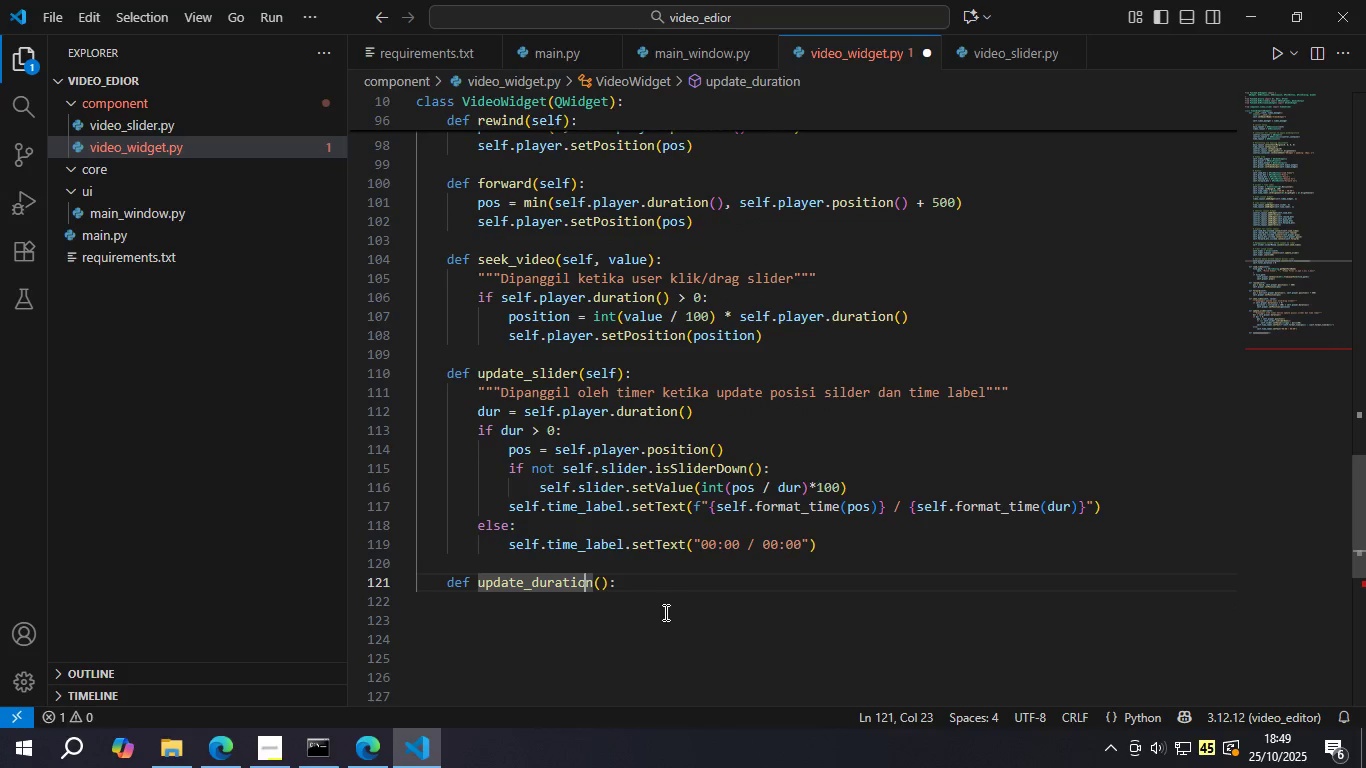 
key(ArrowRight)
 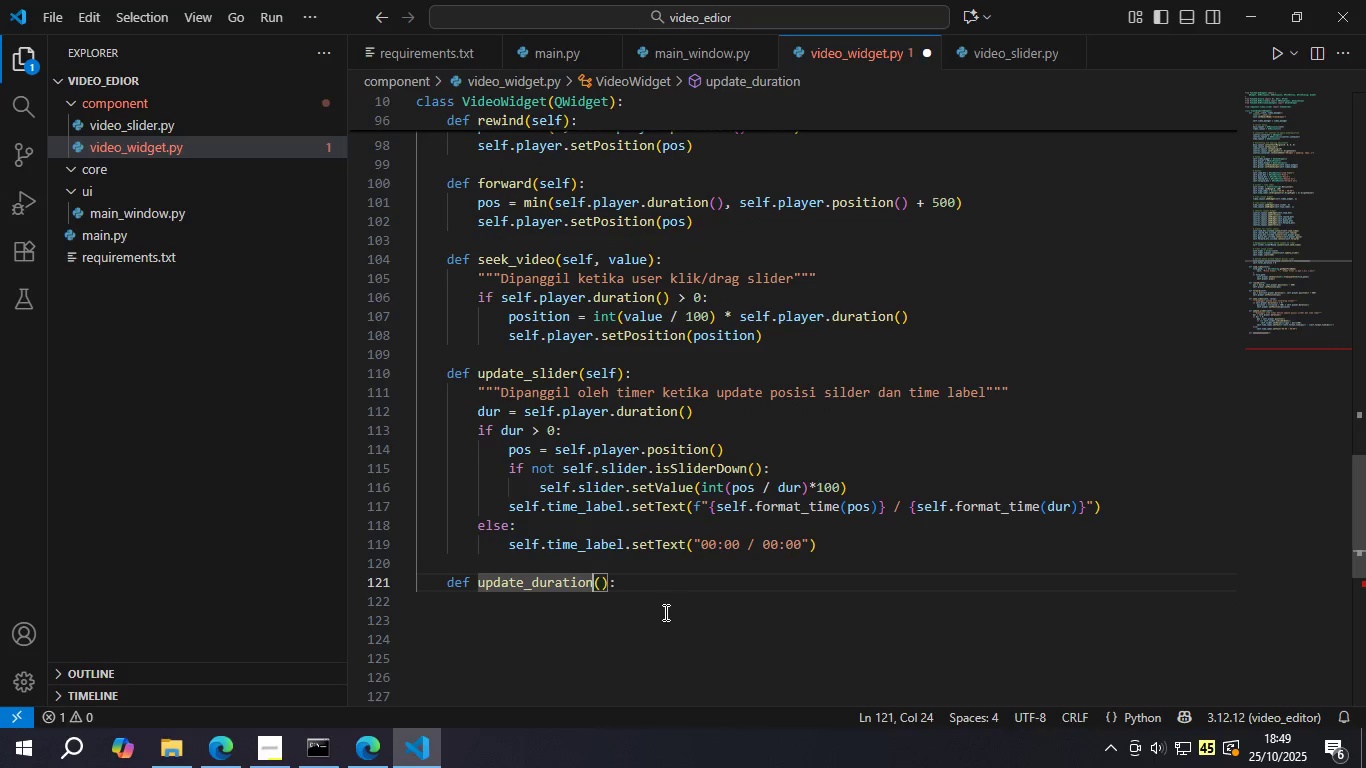 
key(ArrowRight)
 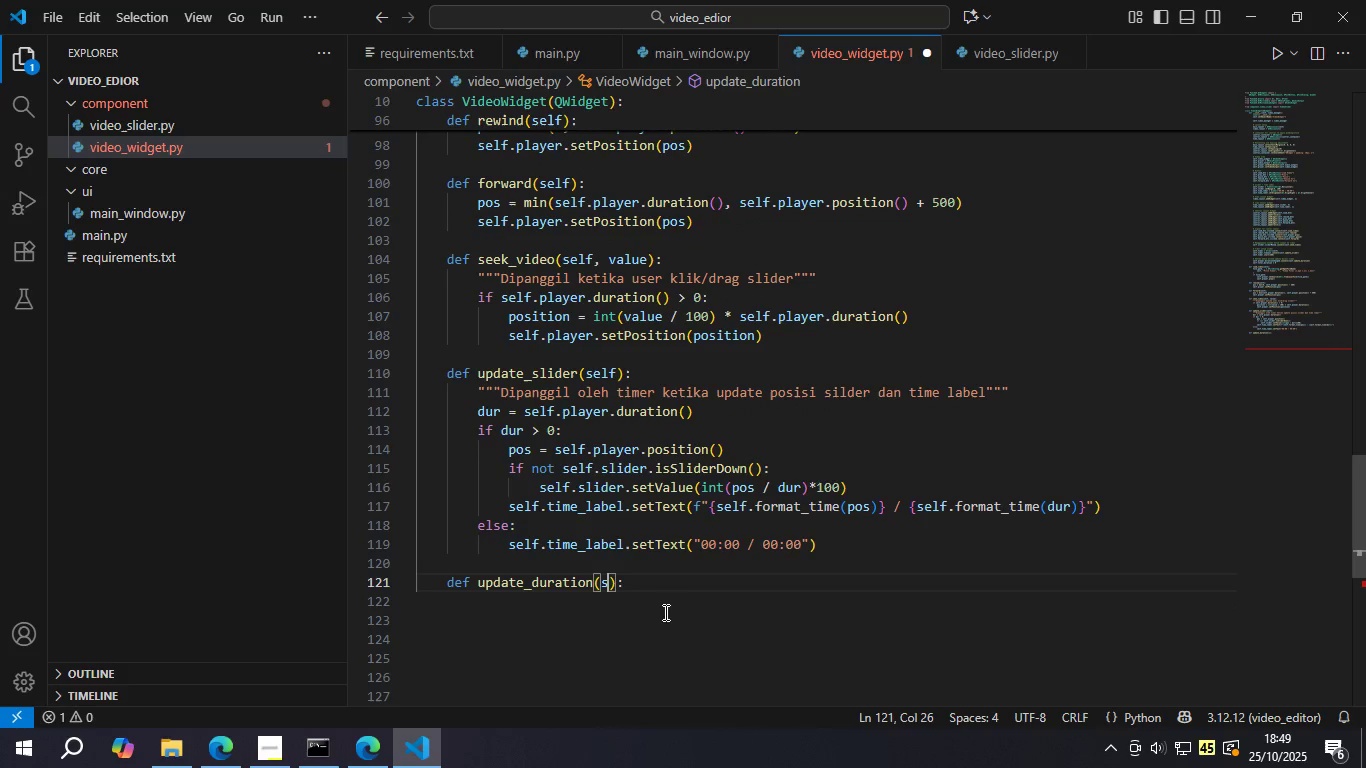 
type(self, dur)
 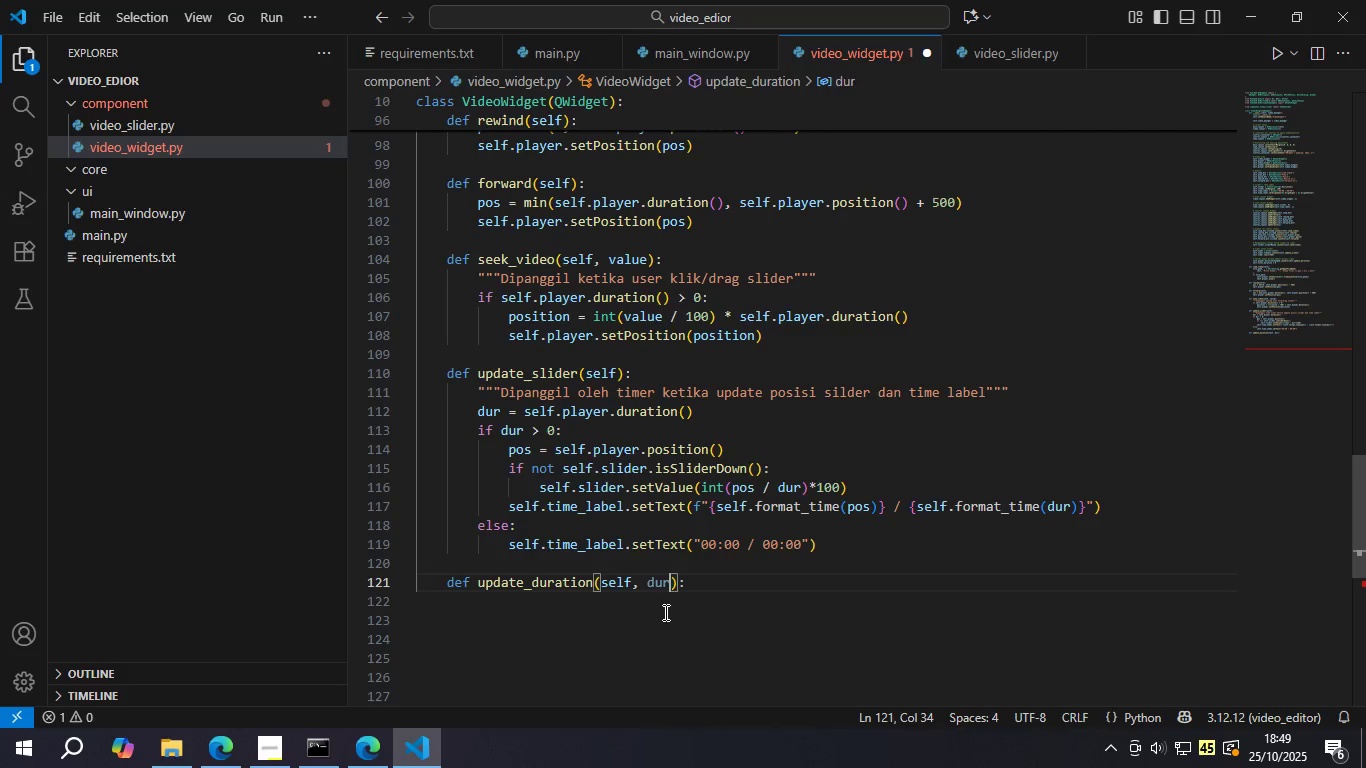 
key(Control+S)
 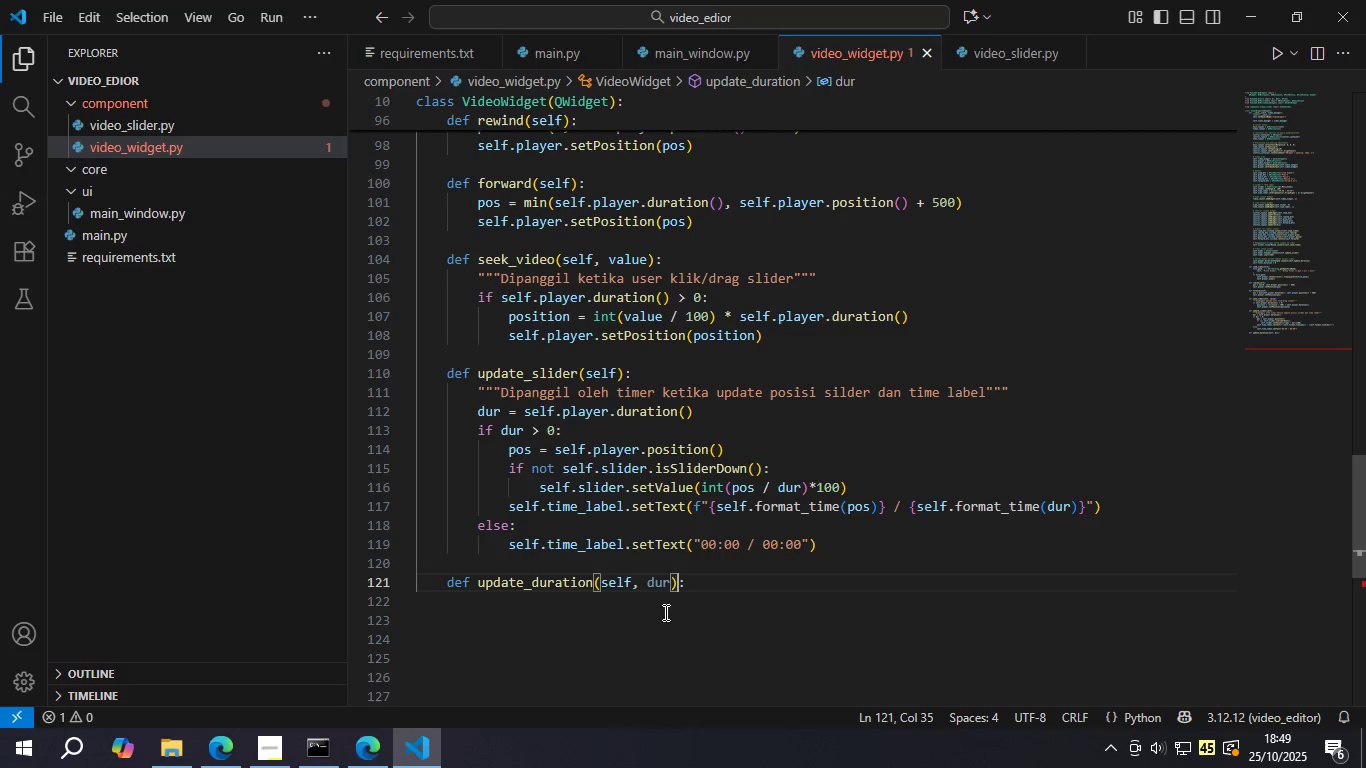 
key(ArrowRight)
 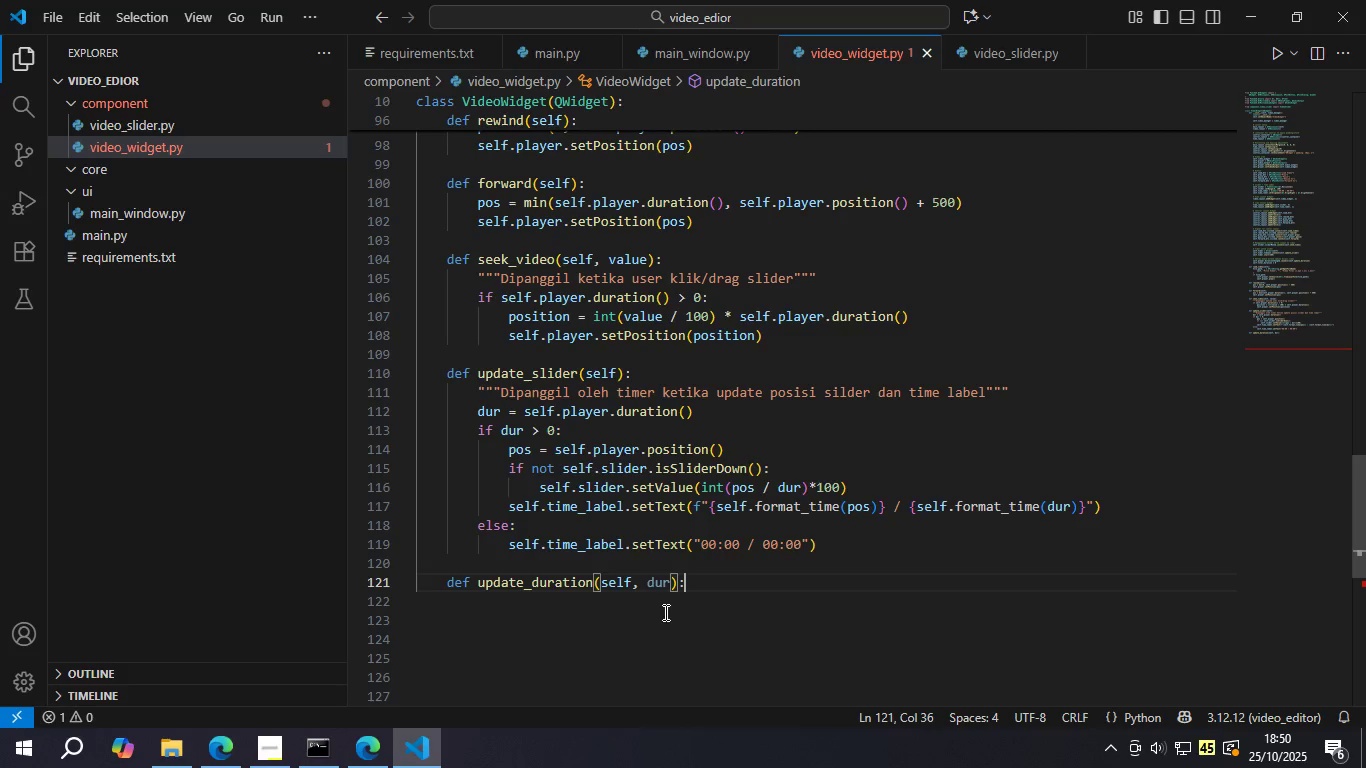 
key(ArrowRight)
 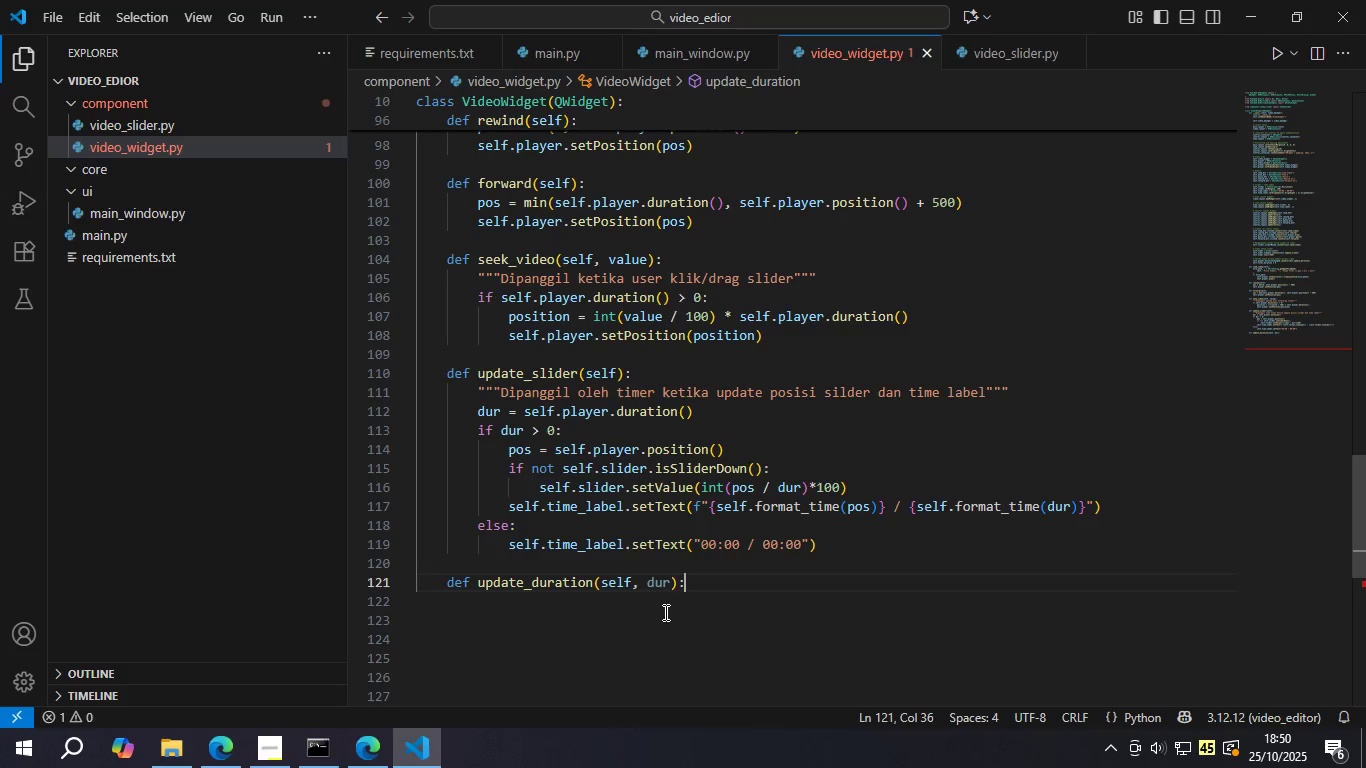 
key(Enter)
 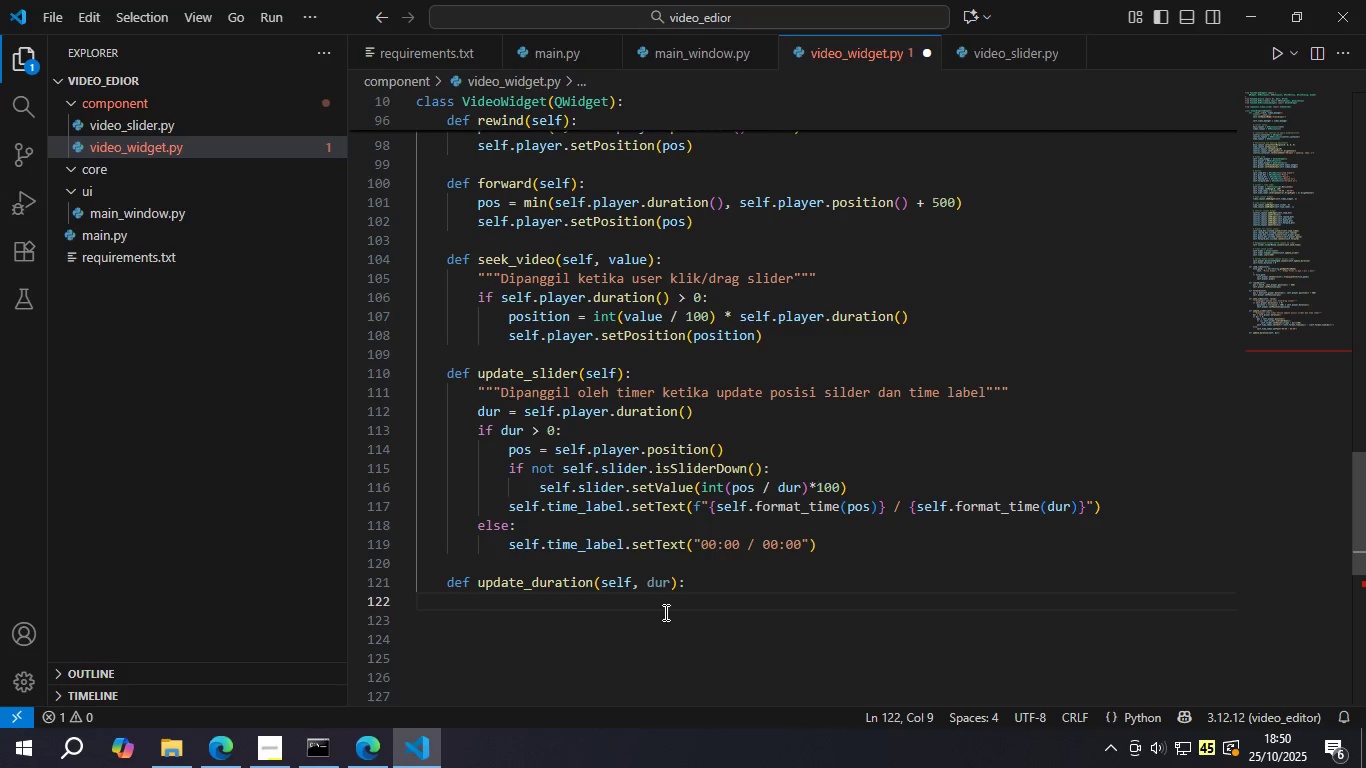 
type(self.total)
 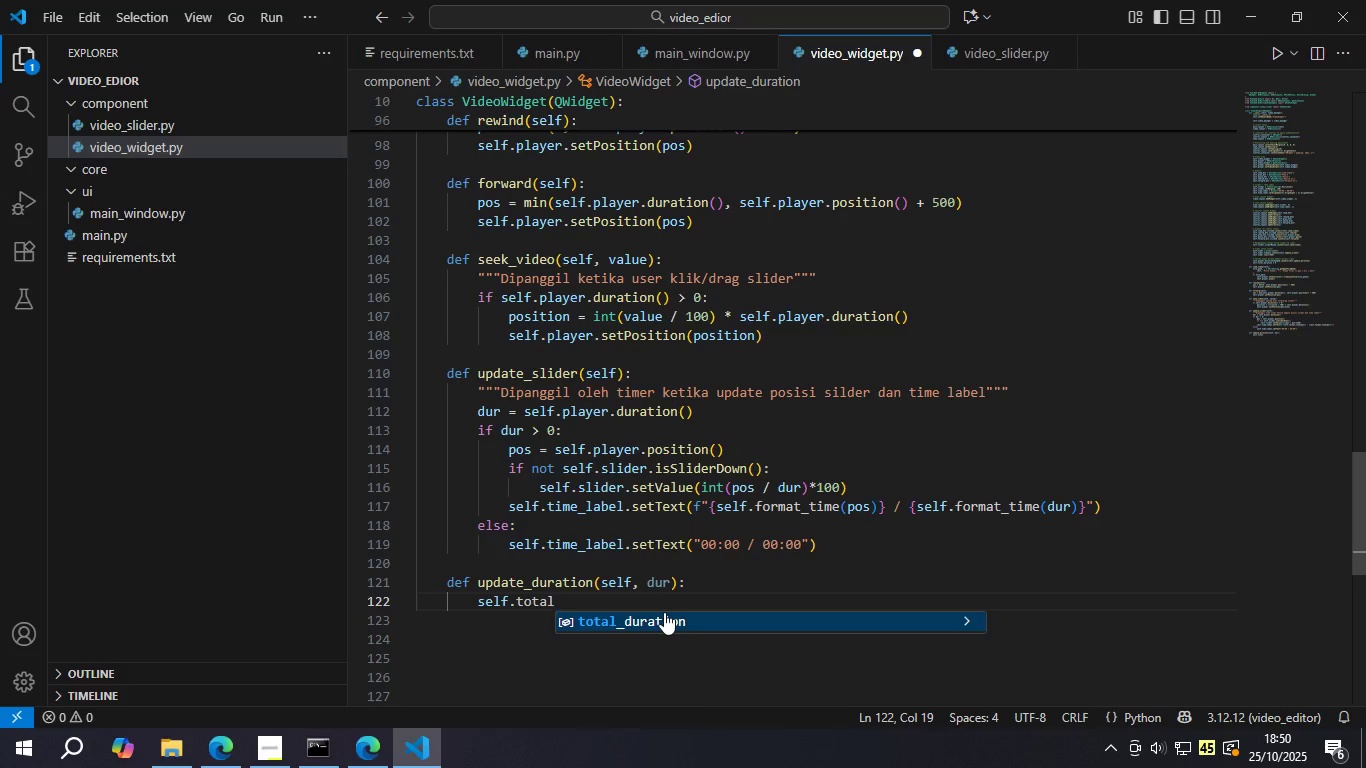 
key(Enter)
 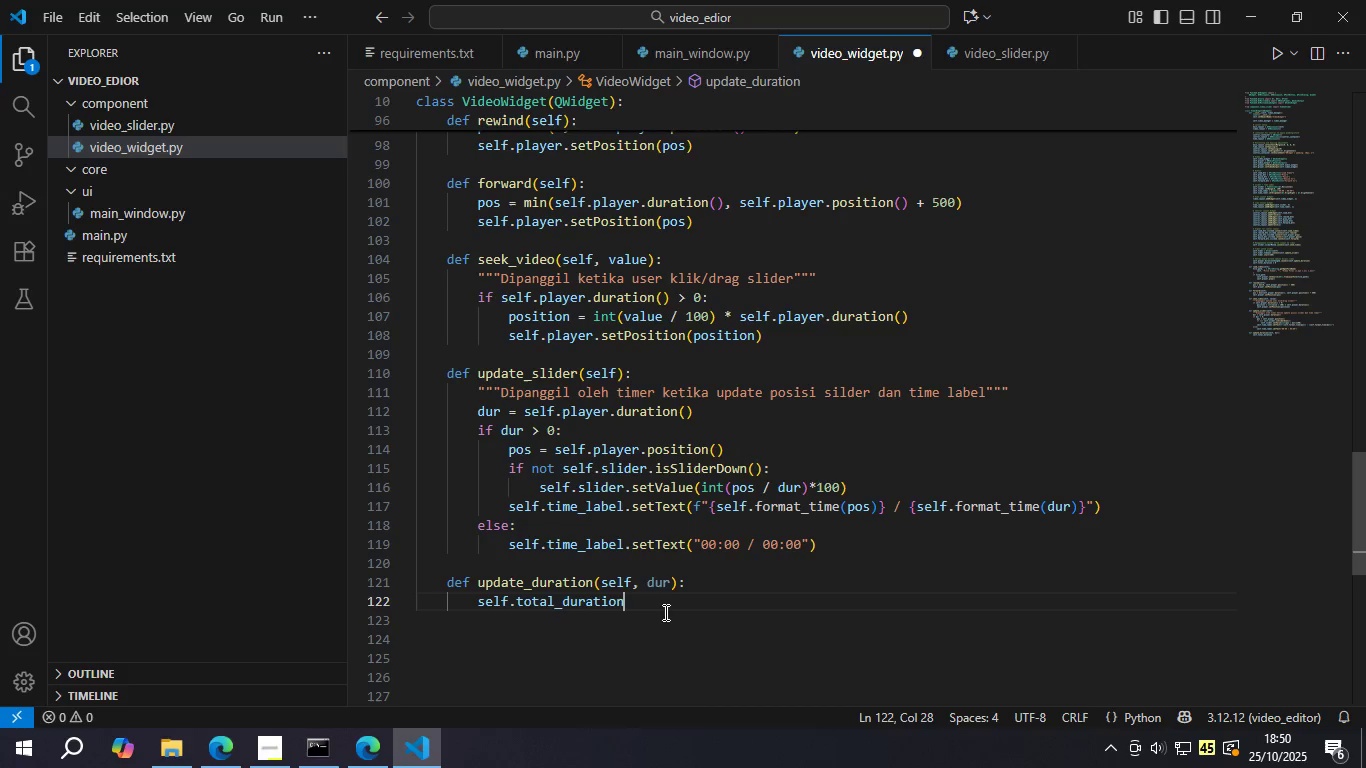 
type( = dur )
 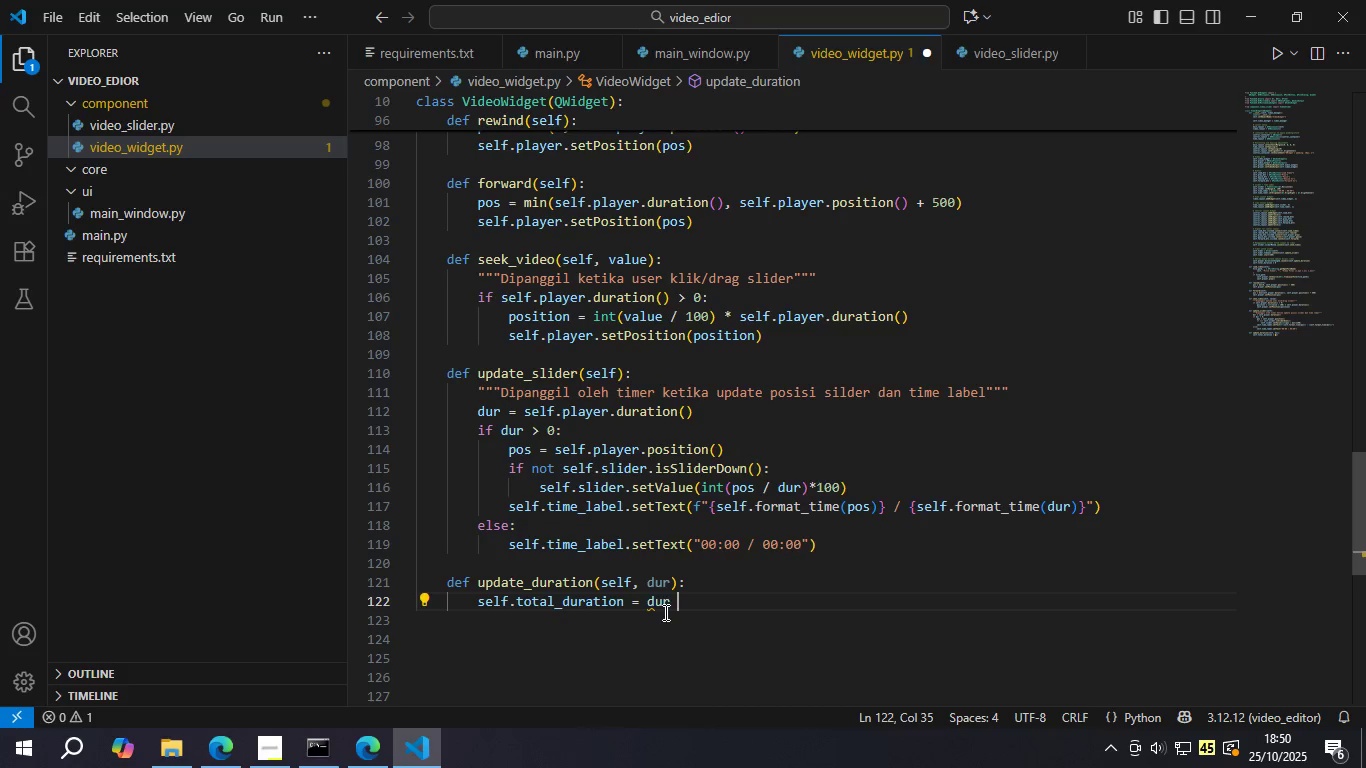 
key(Enter)
 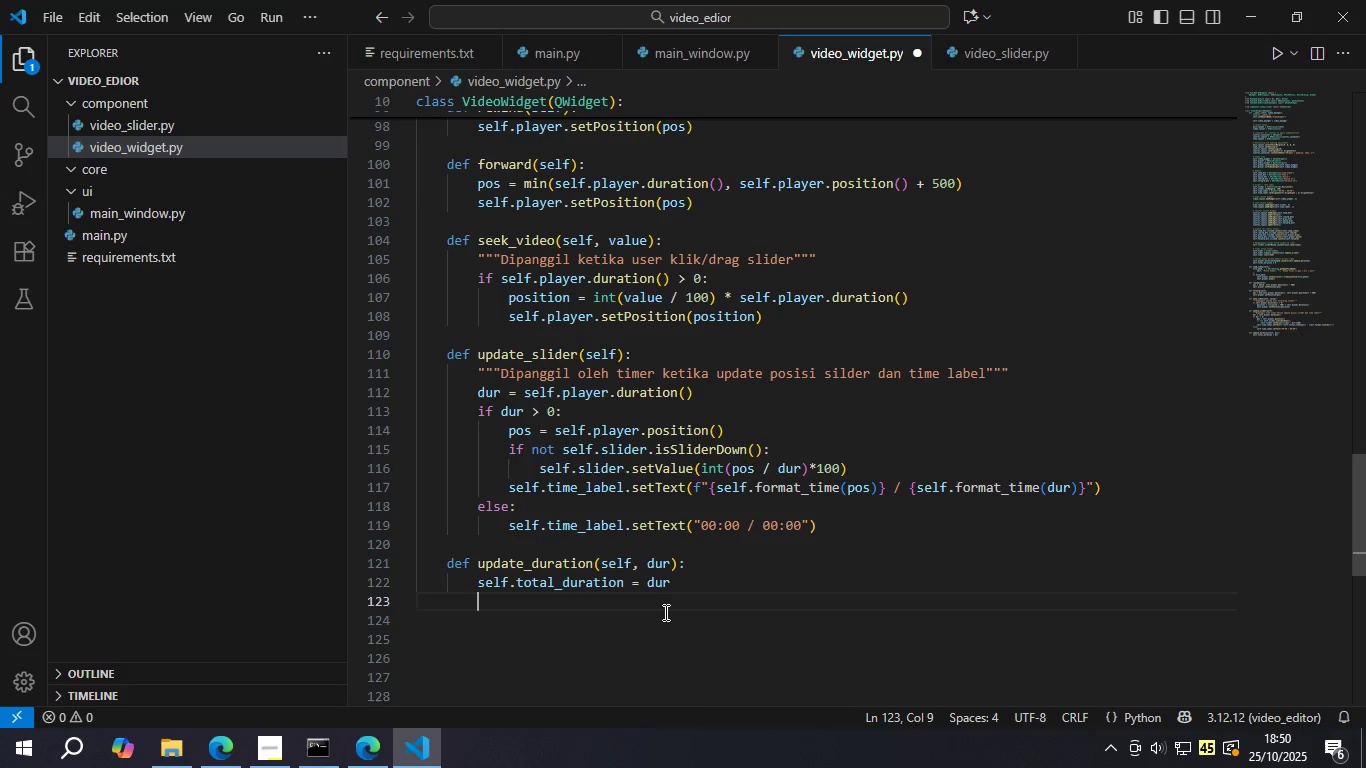 
type(self.time)
 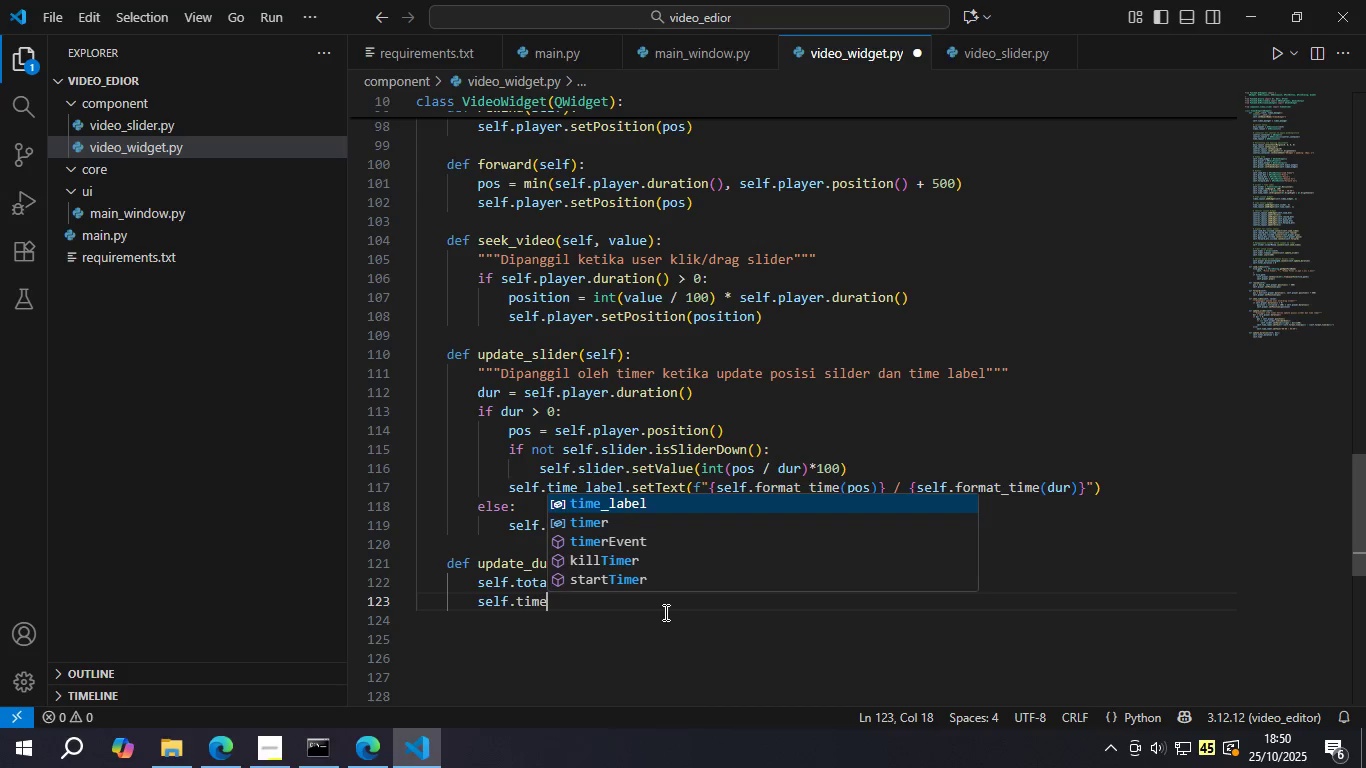 
key(Enter)
 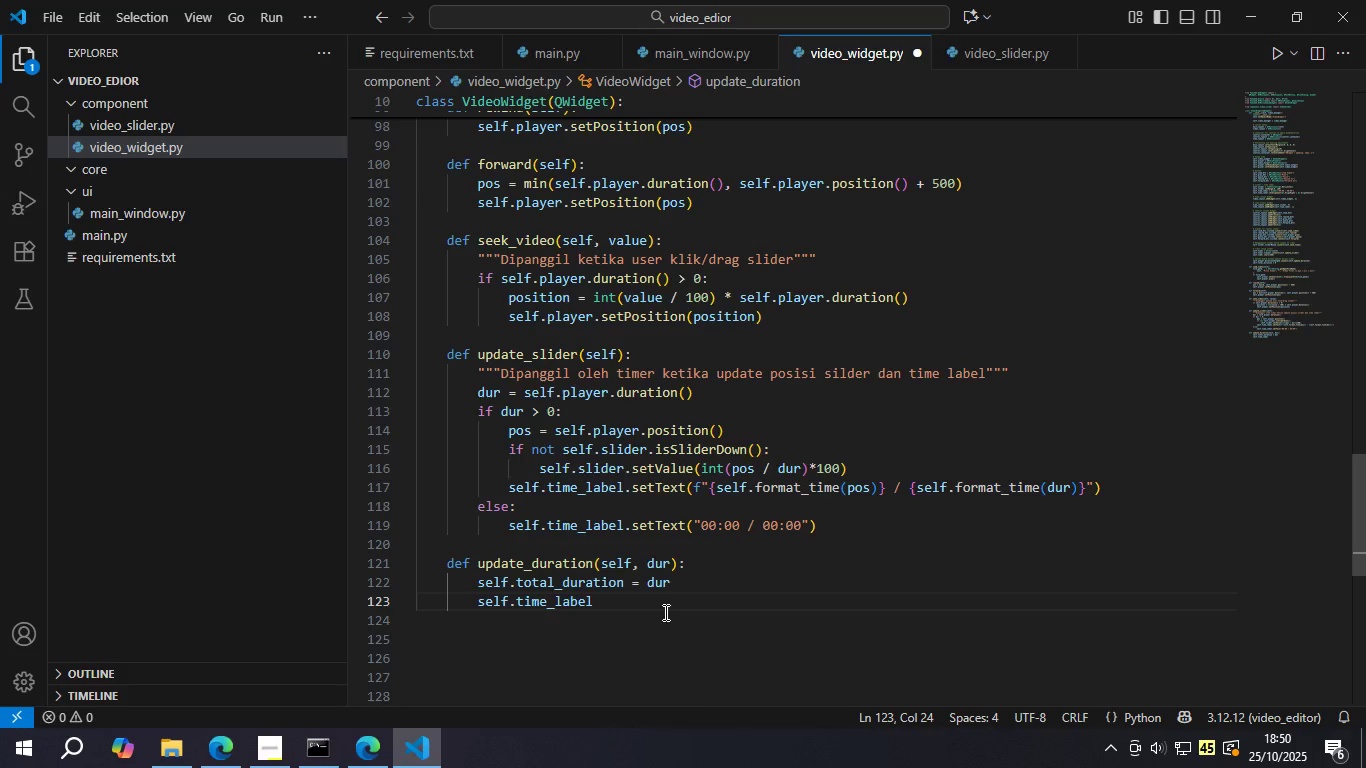 
type(.setTe)
 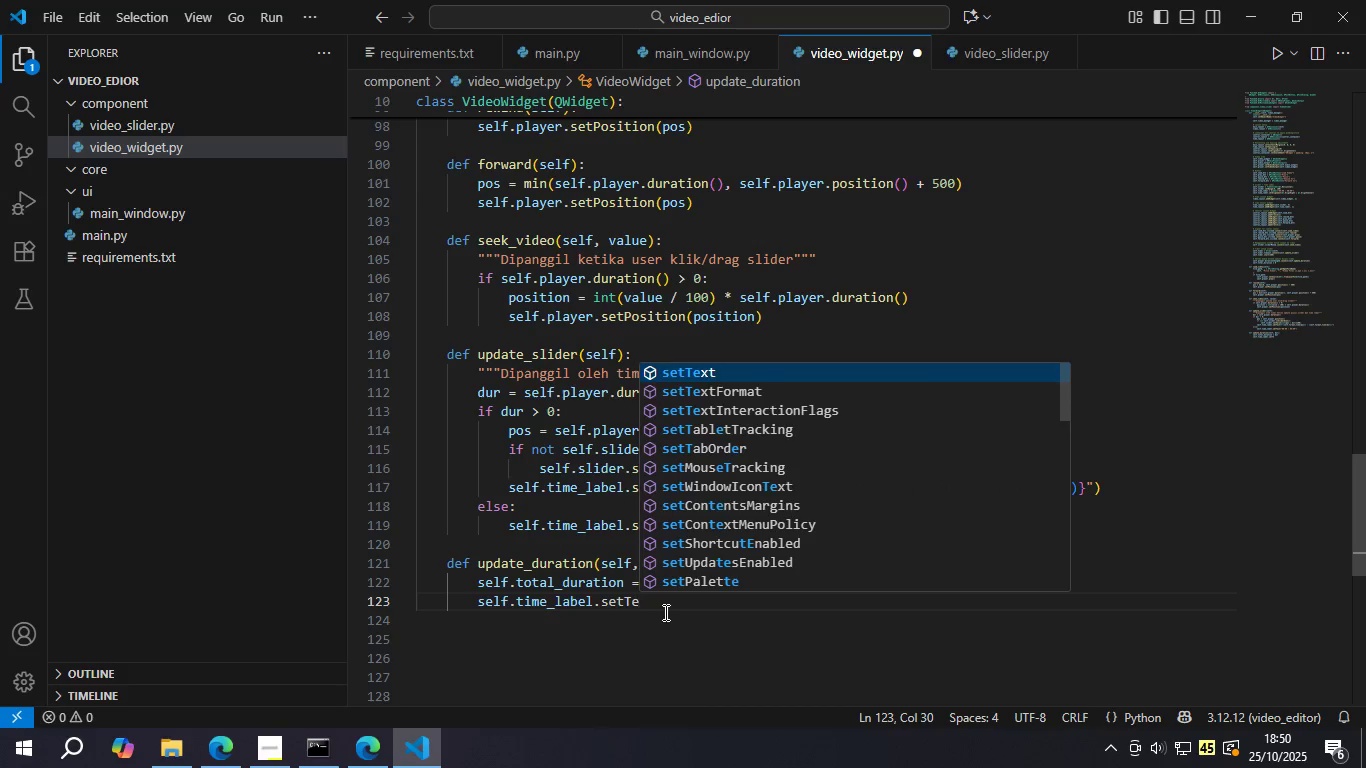 
key(Enter)
 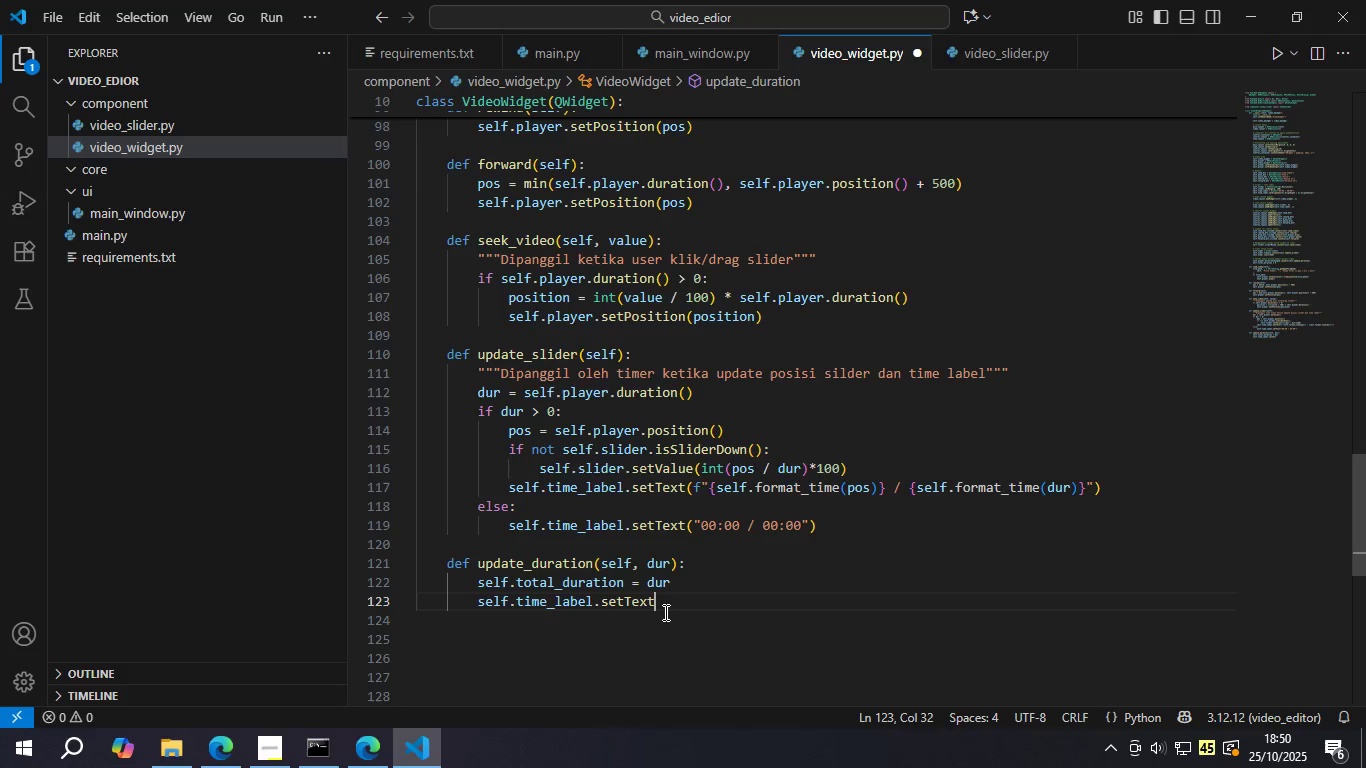 
type((f"0:00)
 